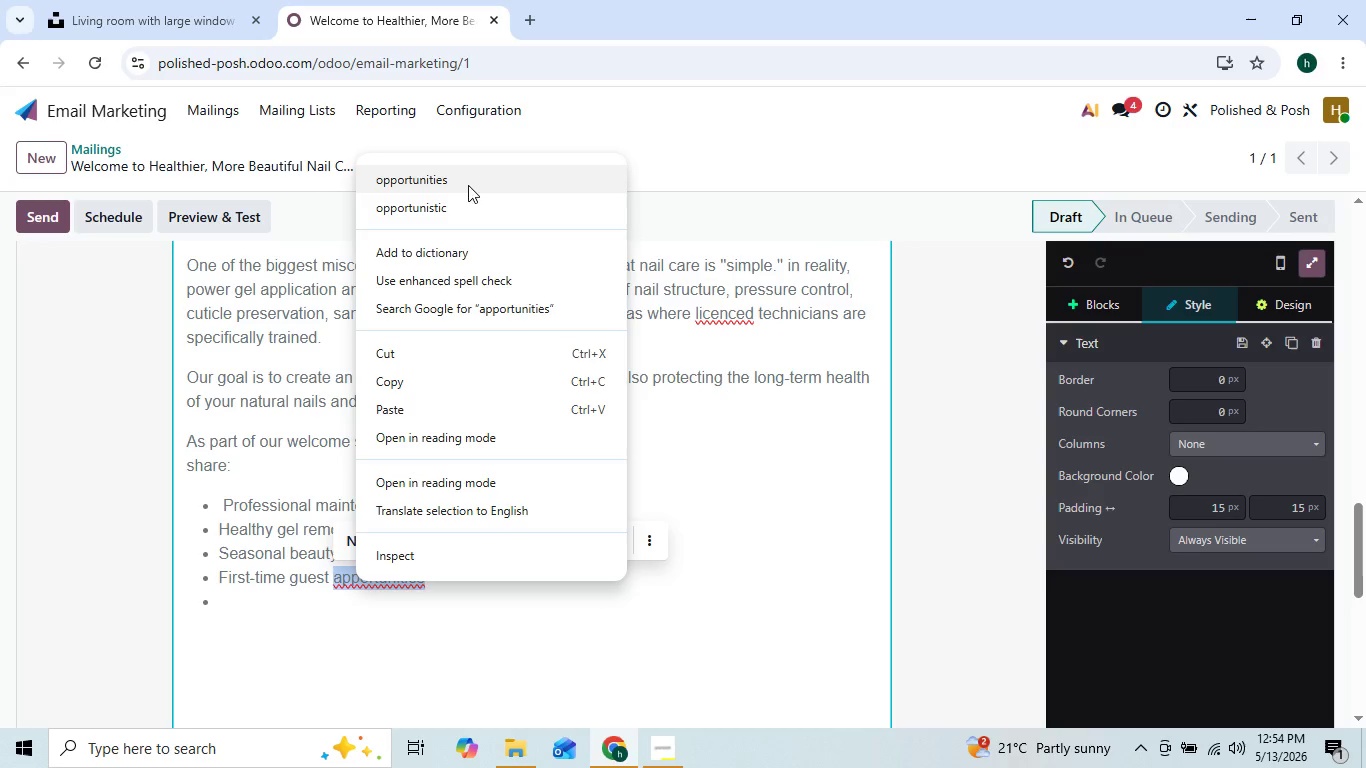 
left_click([474, 175])
 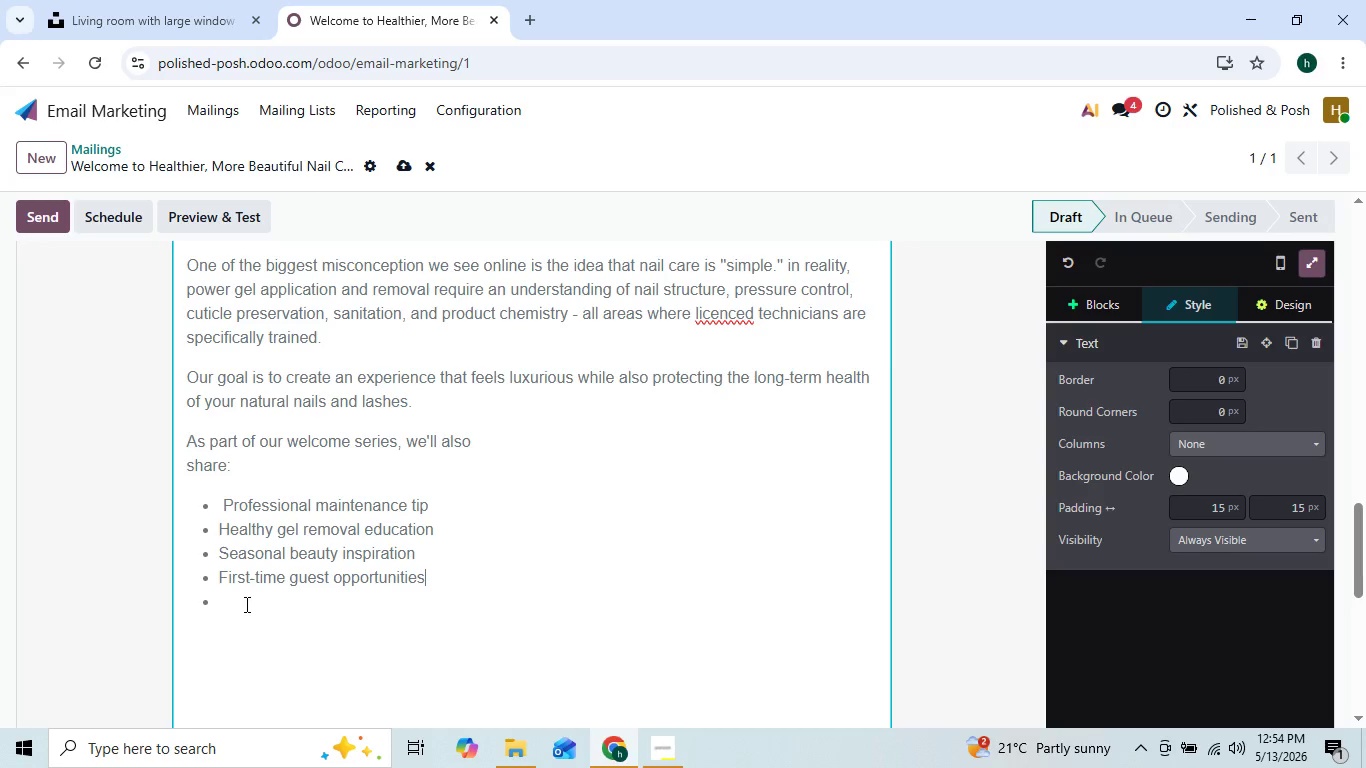 
double_click([245, 604])
 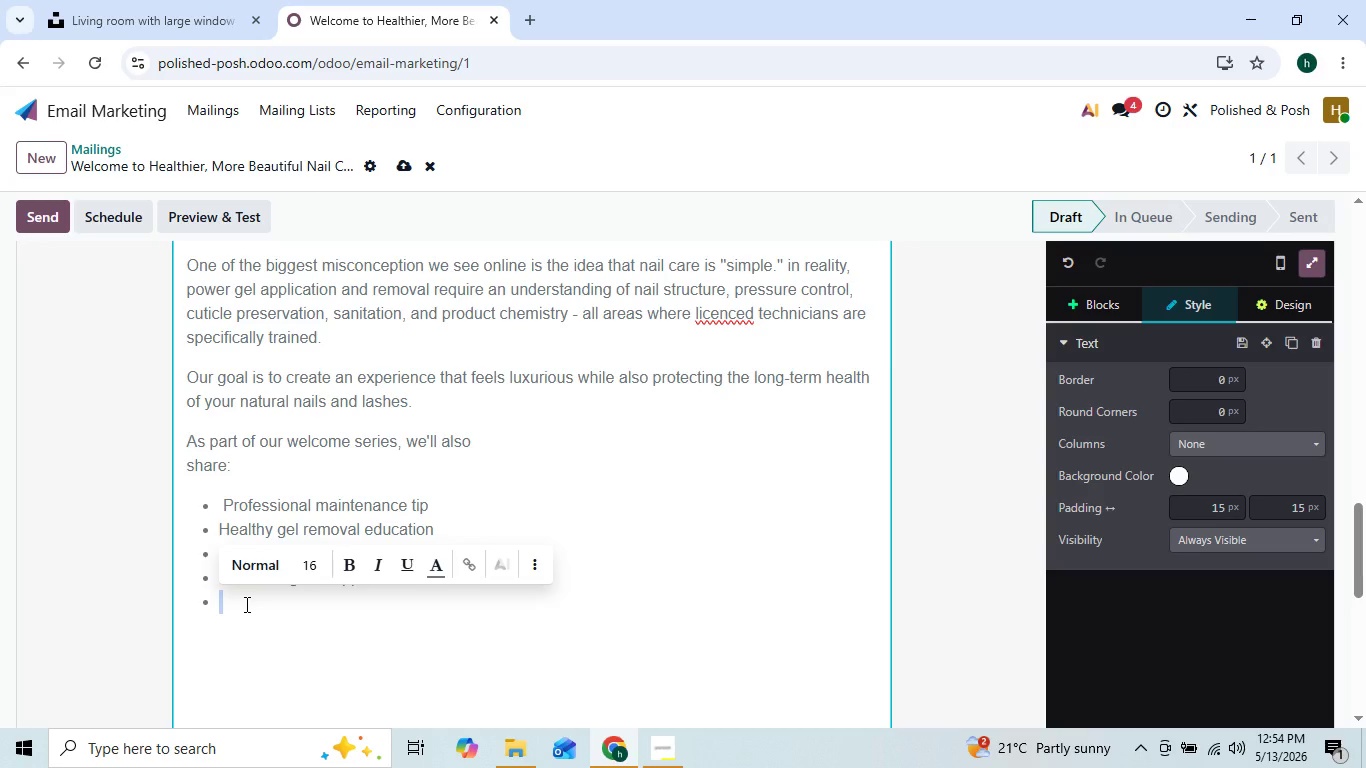 
type(Expert advice from licenced)
 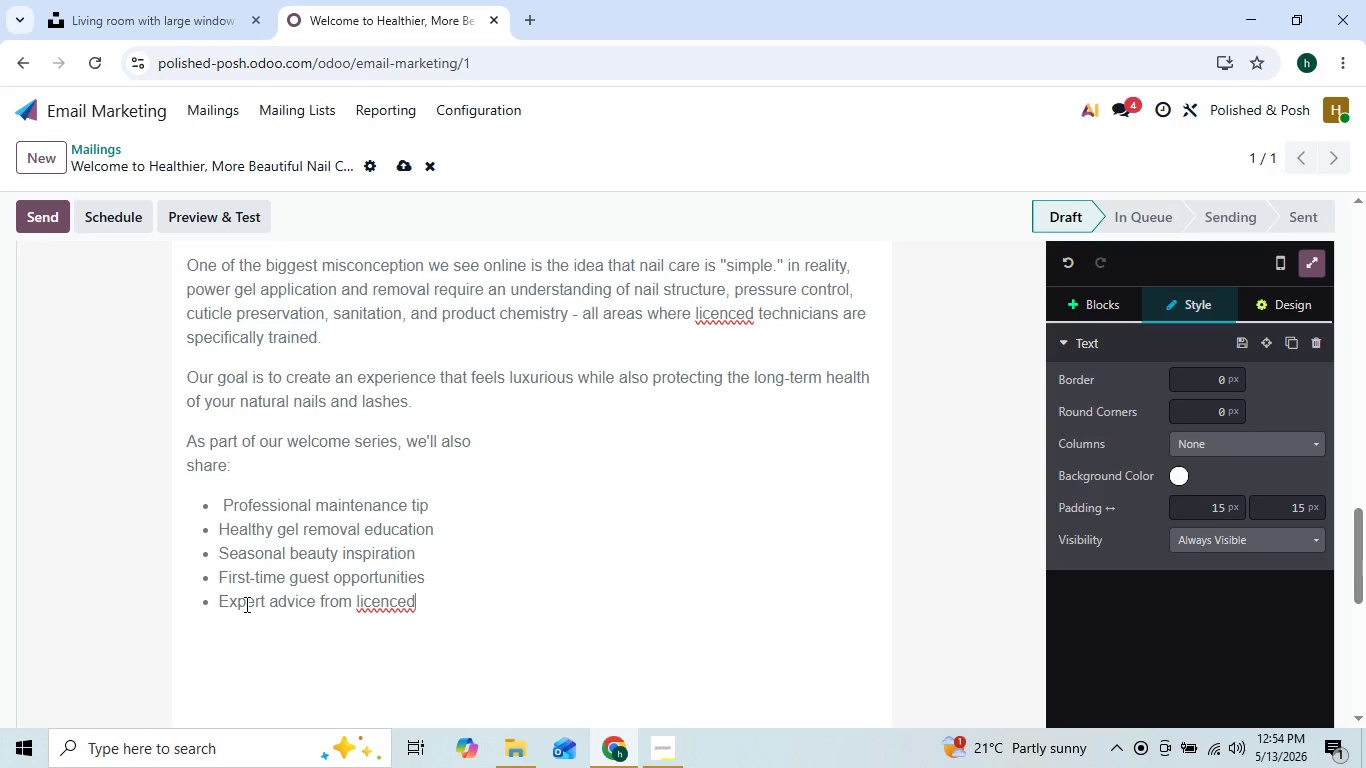 
key(ArrowLeft)
 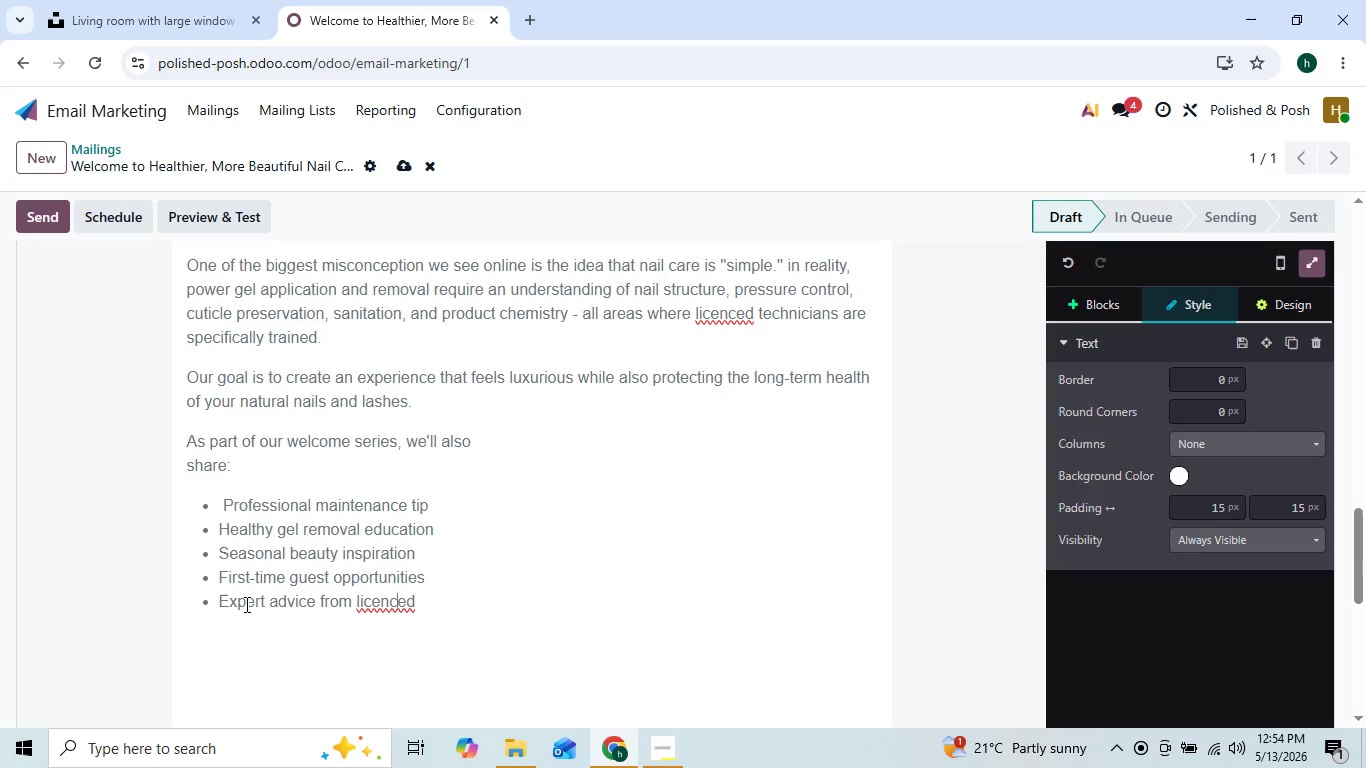 
key(ArrowLeft)
 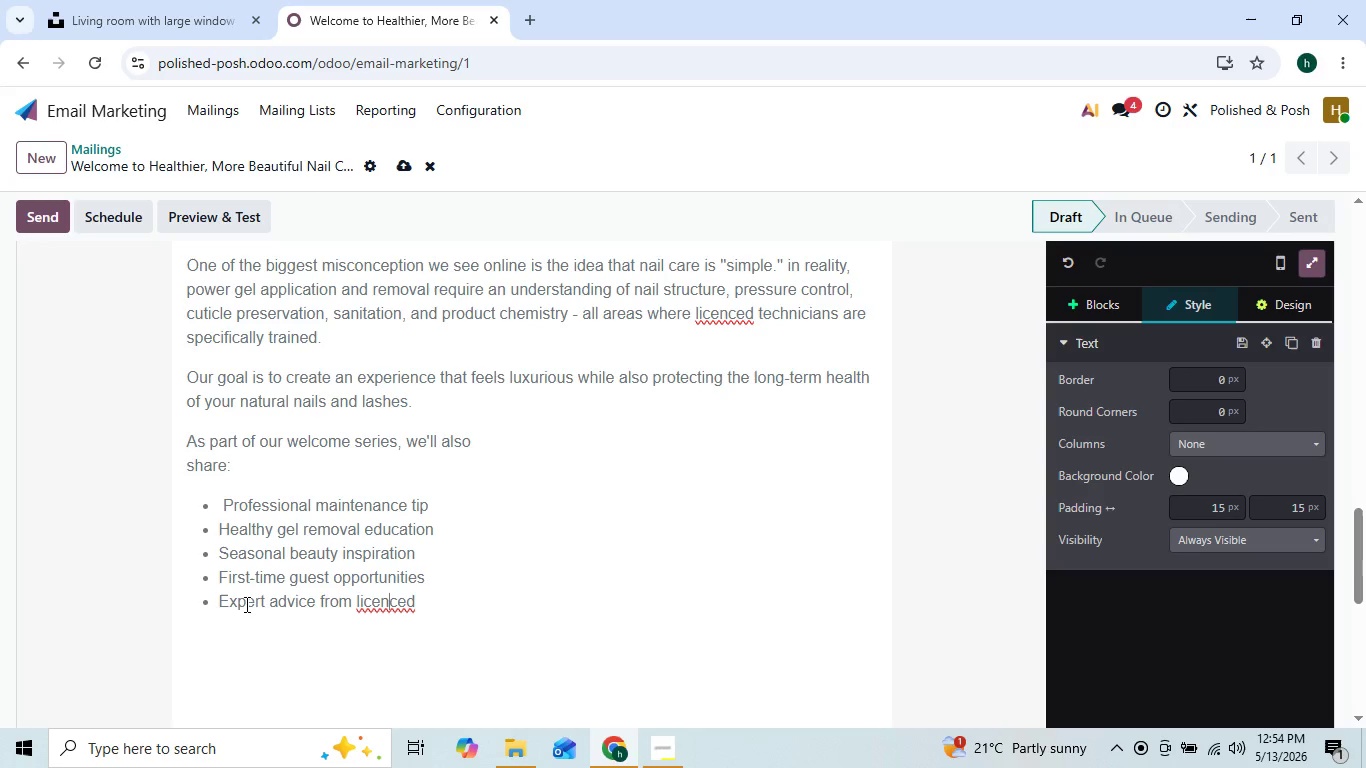 
key(ArrowLeft)
 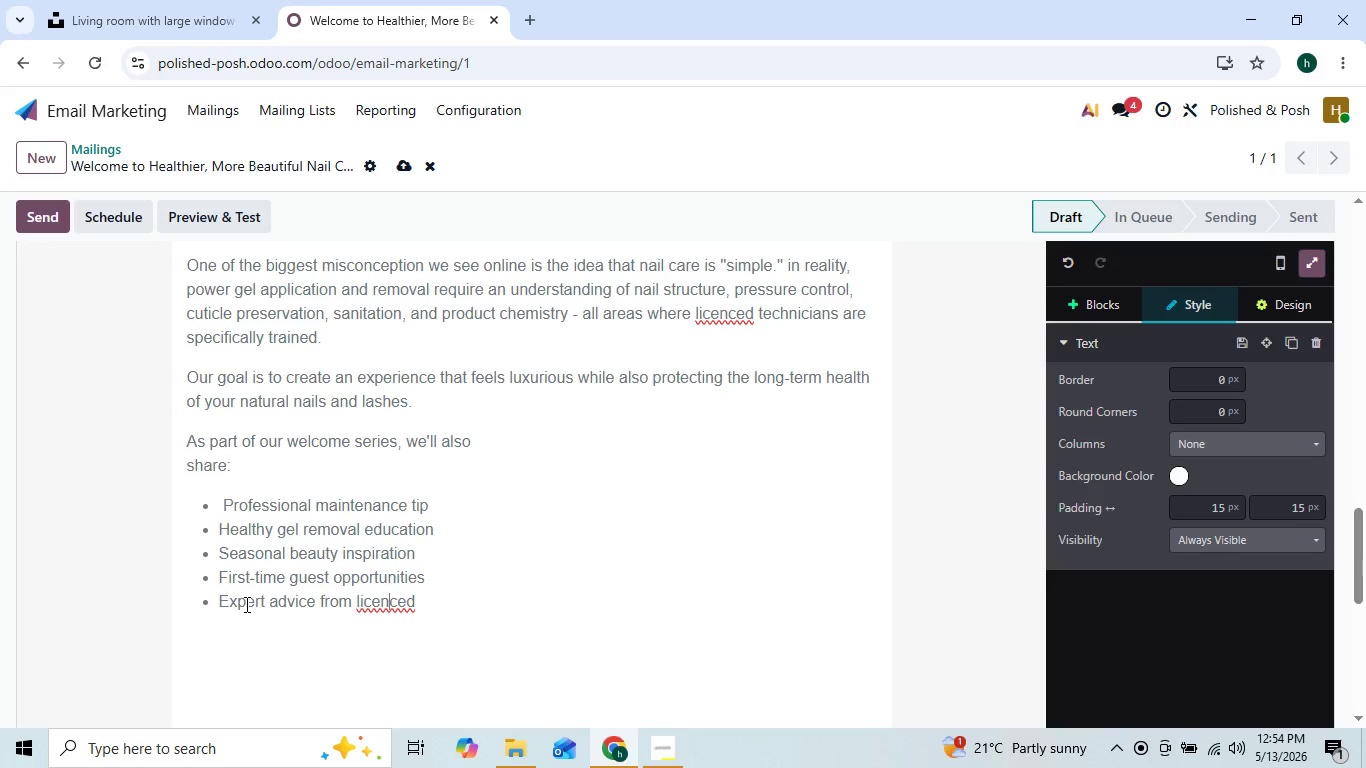 
key(ArrowLeft)
 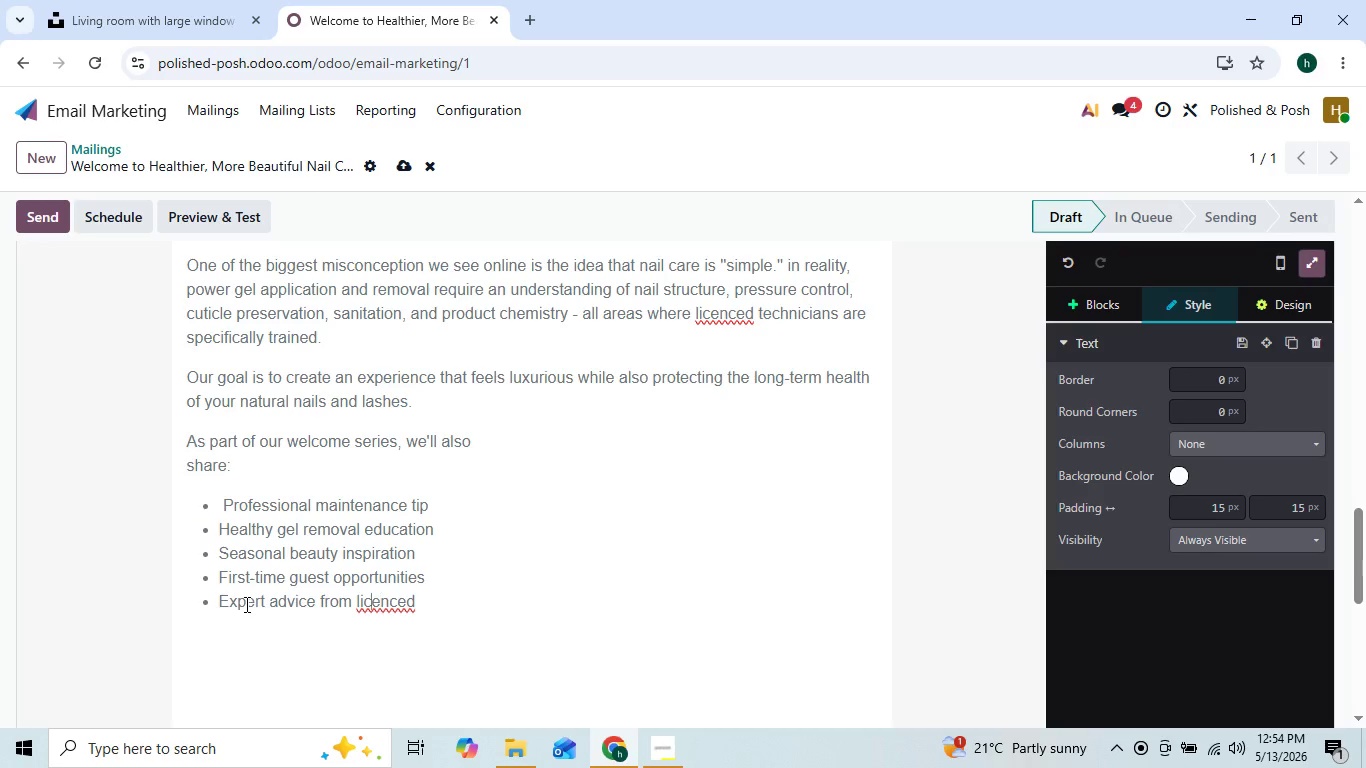 
key(ArrowLeft)
 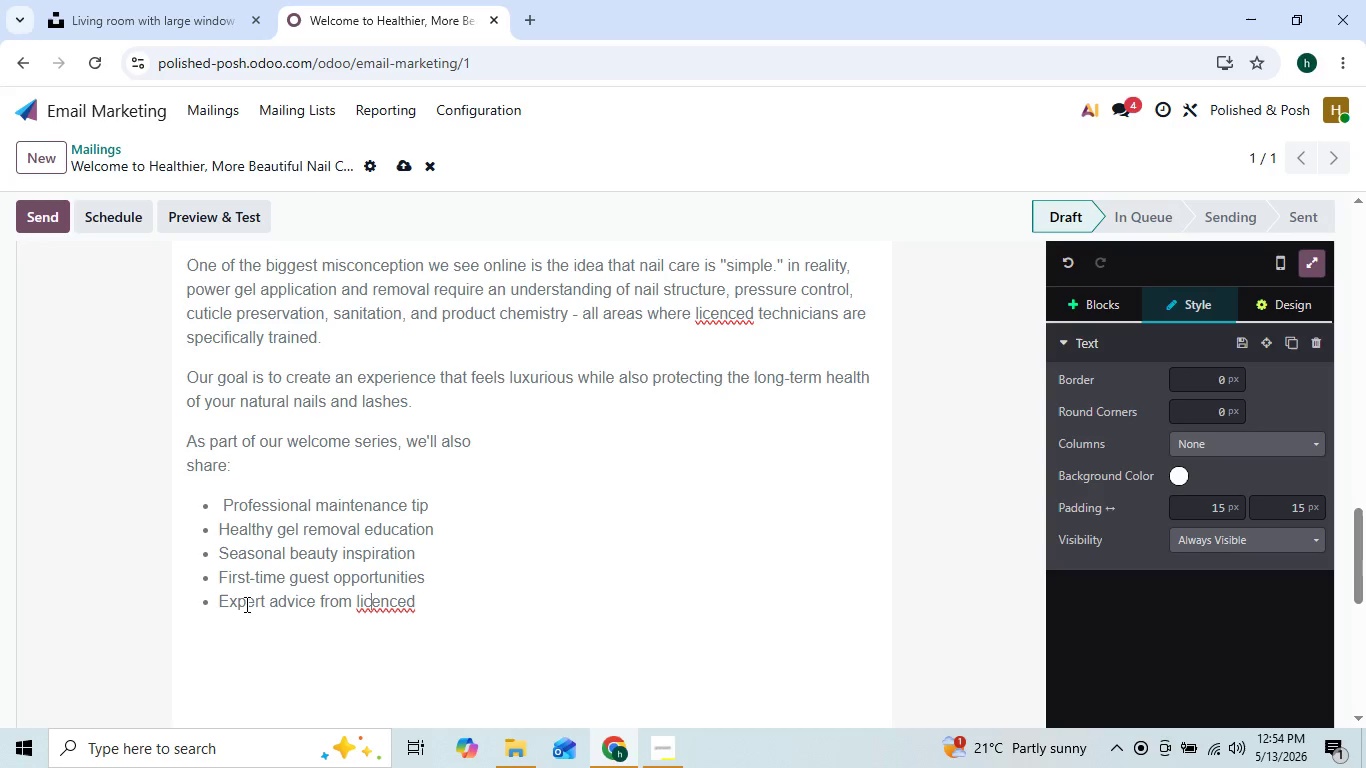 
key(ArrowRight)
 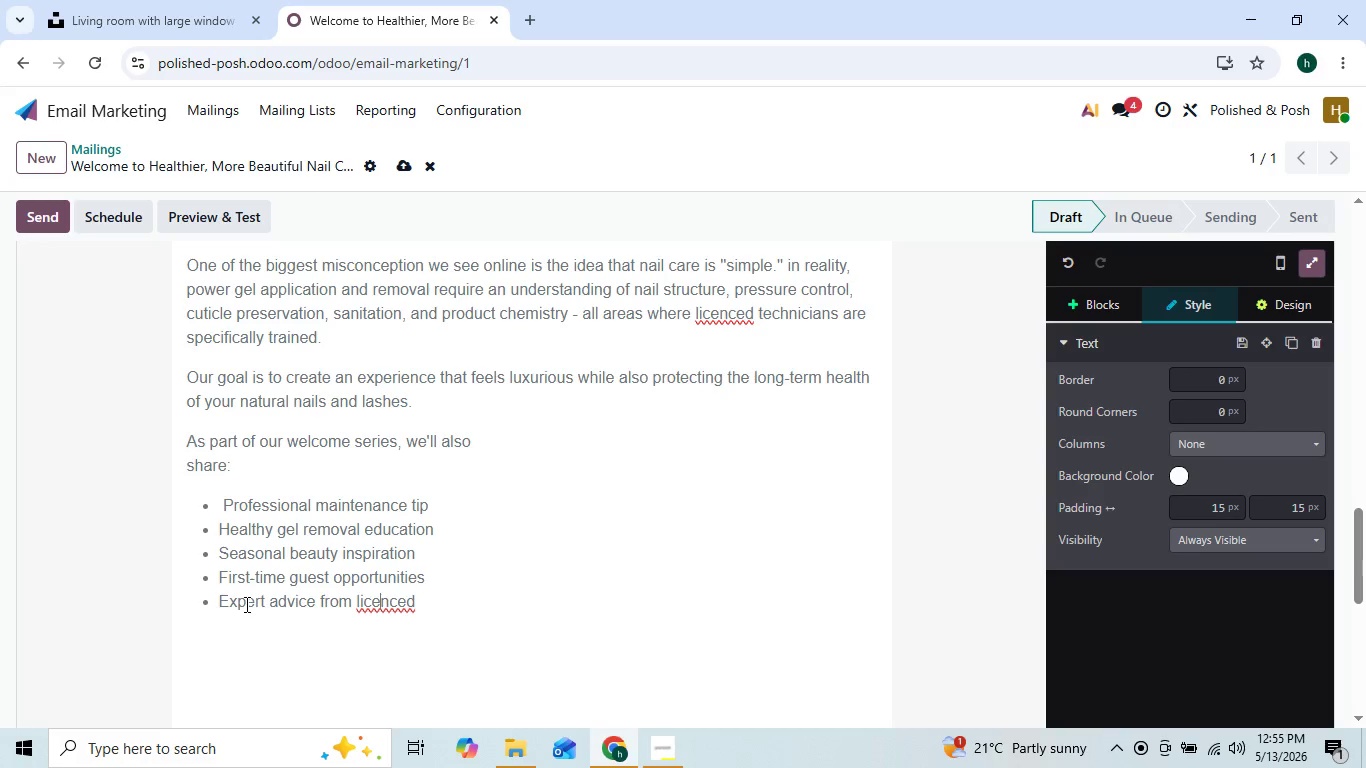 
key(ArrowRight)
 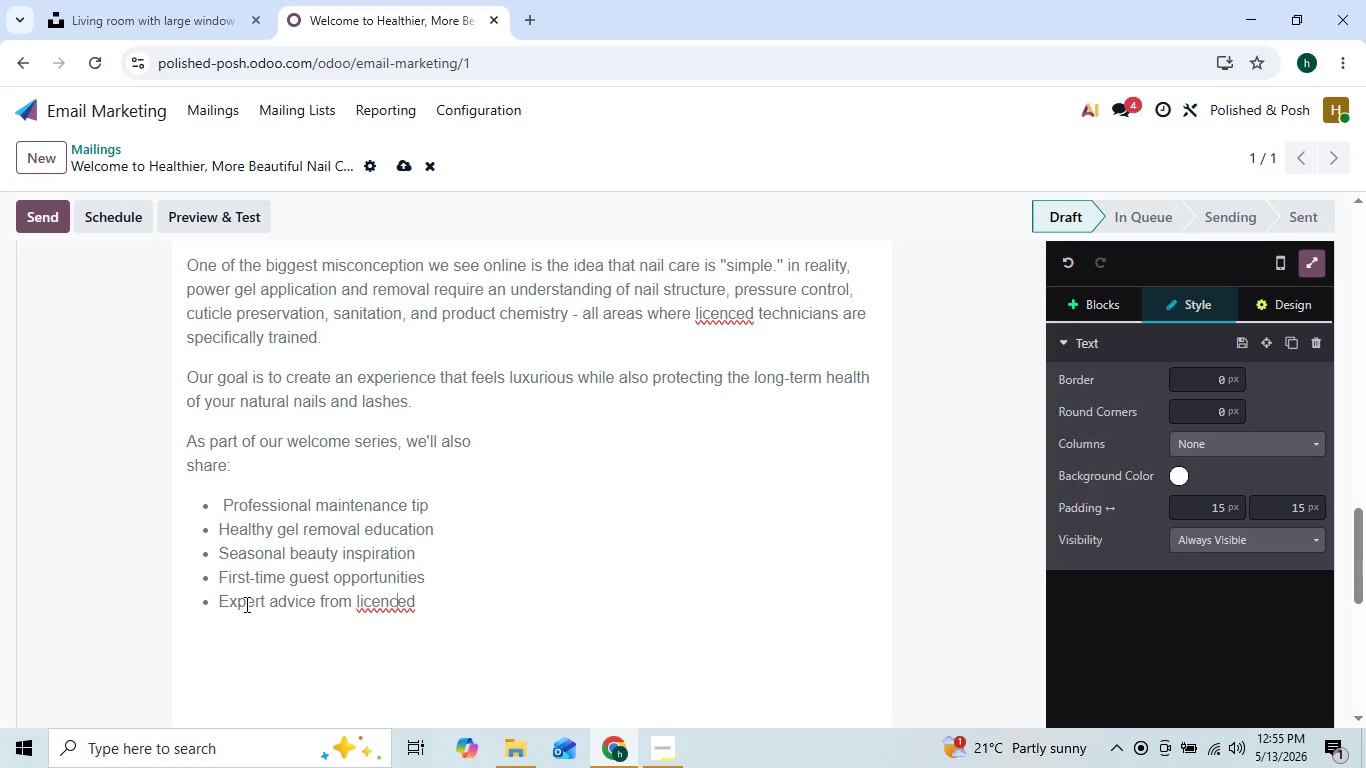 
key(ArrowRight)
 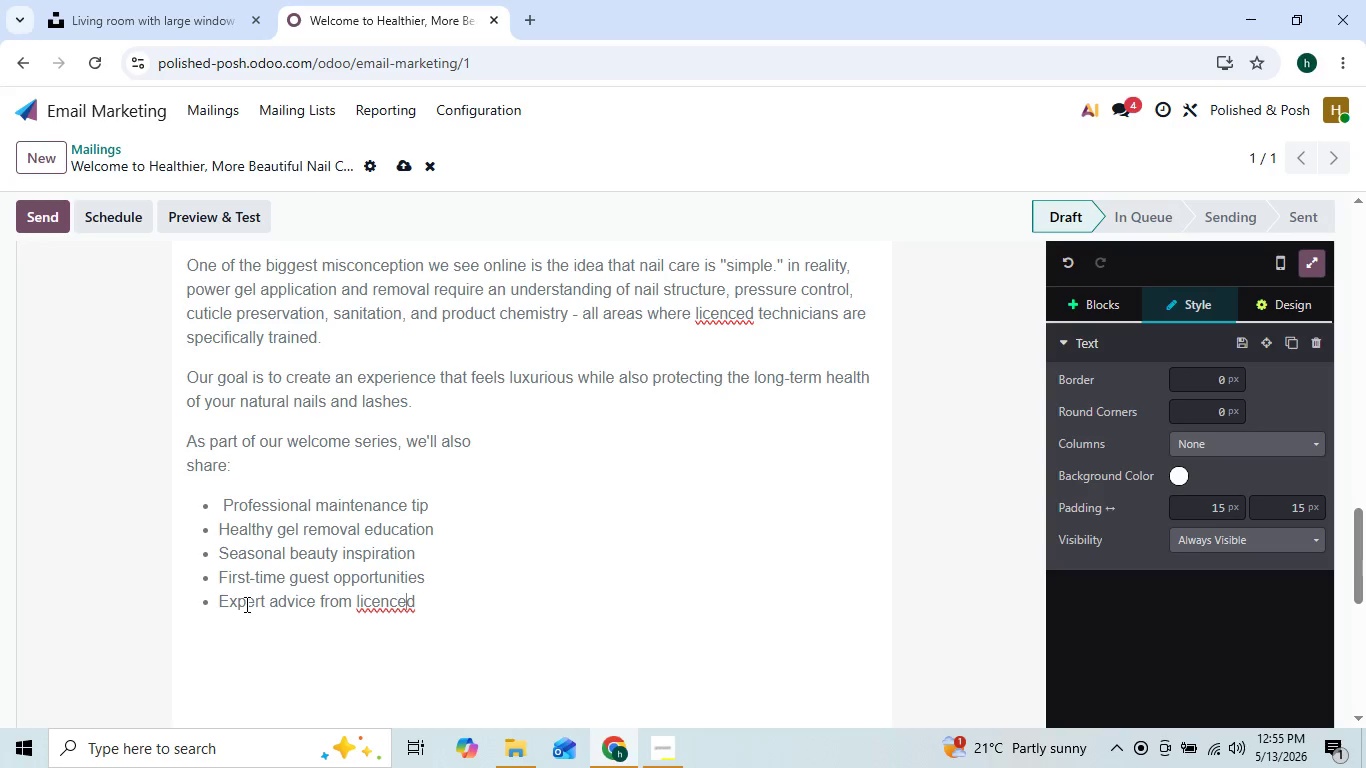 
key(ArrowRight)
 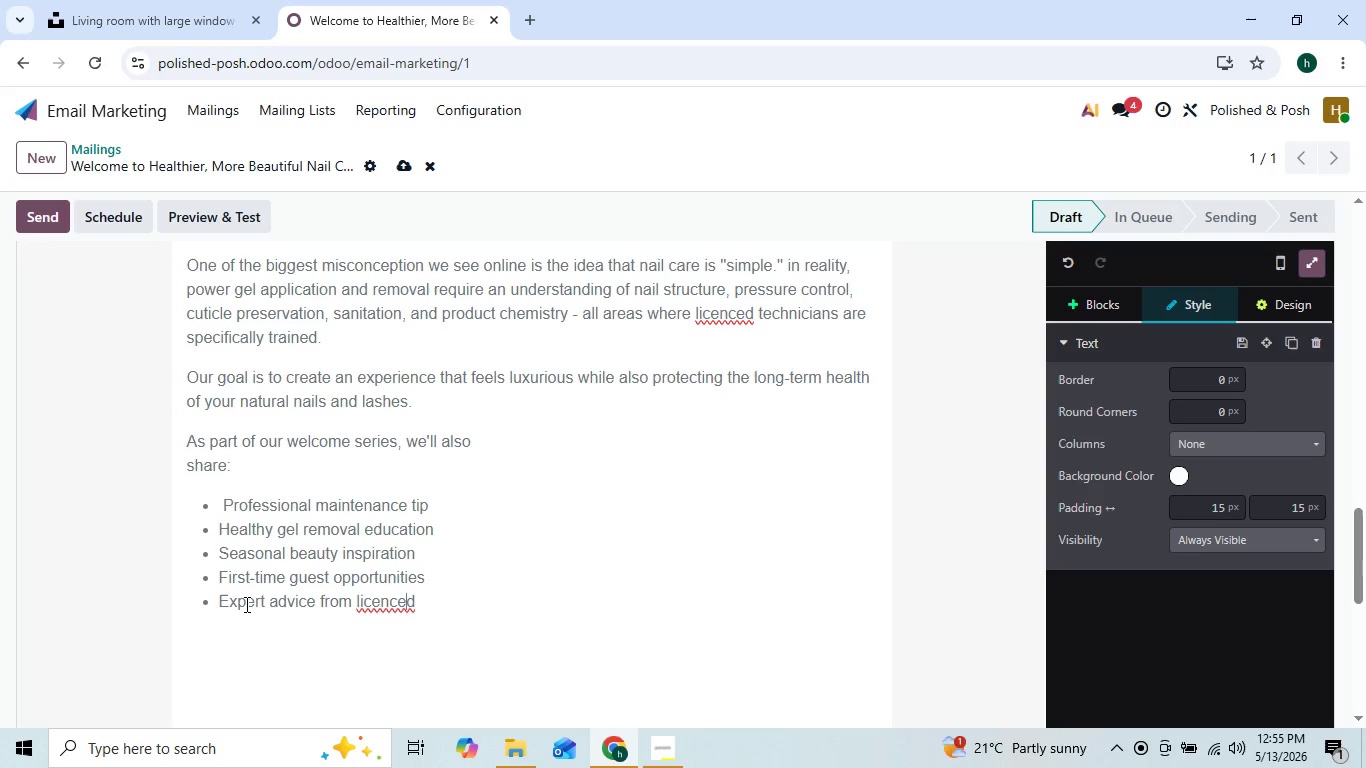 
key(ArrowRight)
 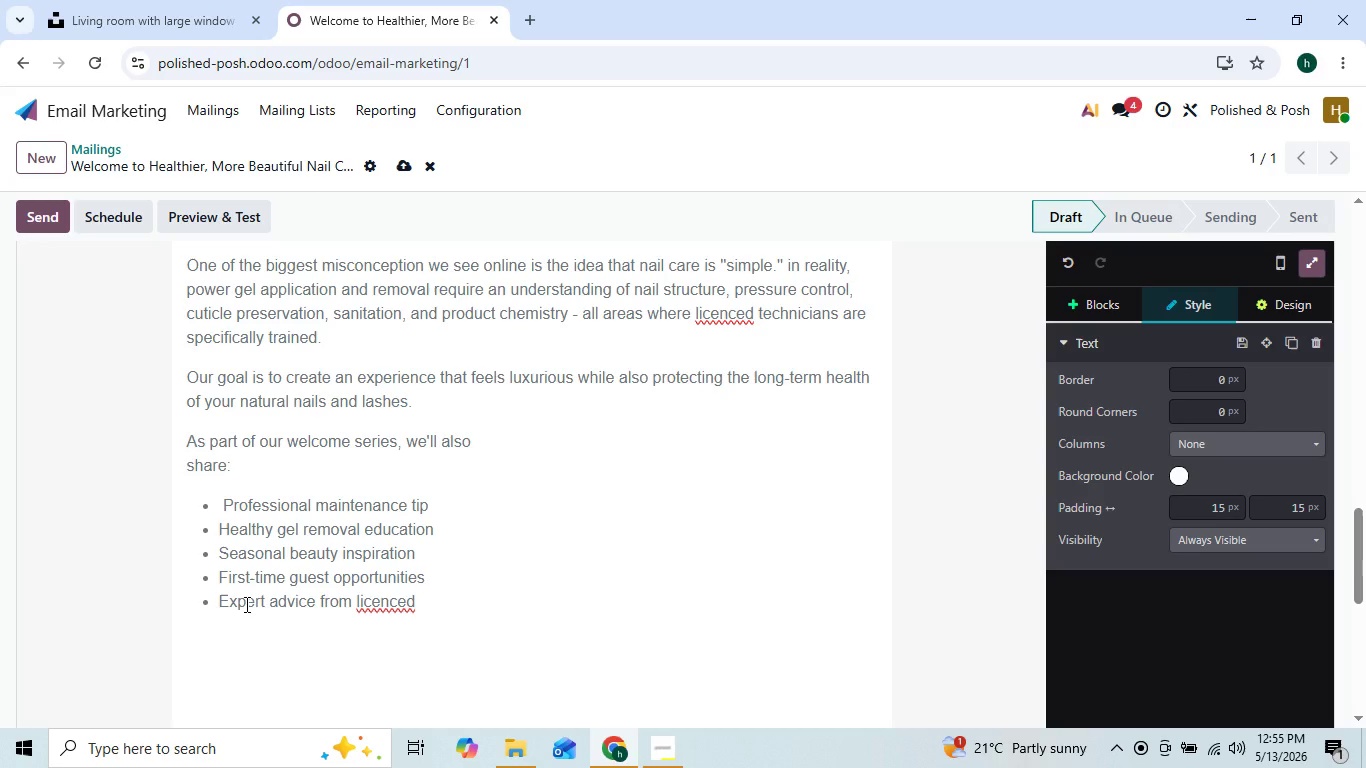 
type( technicians)
 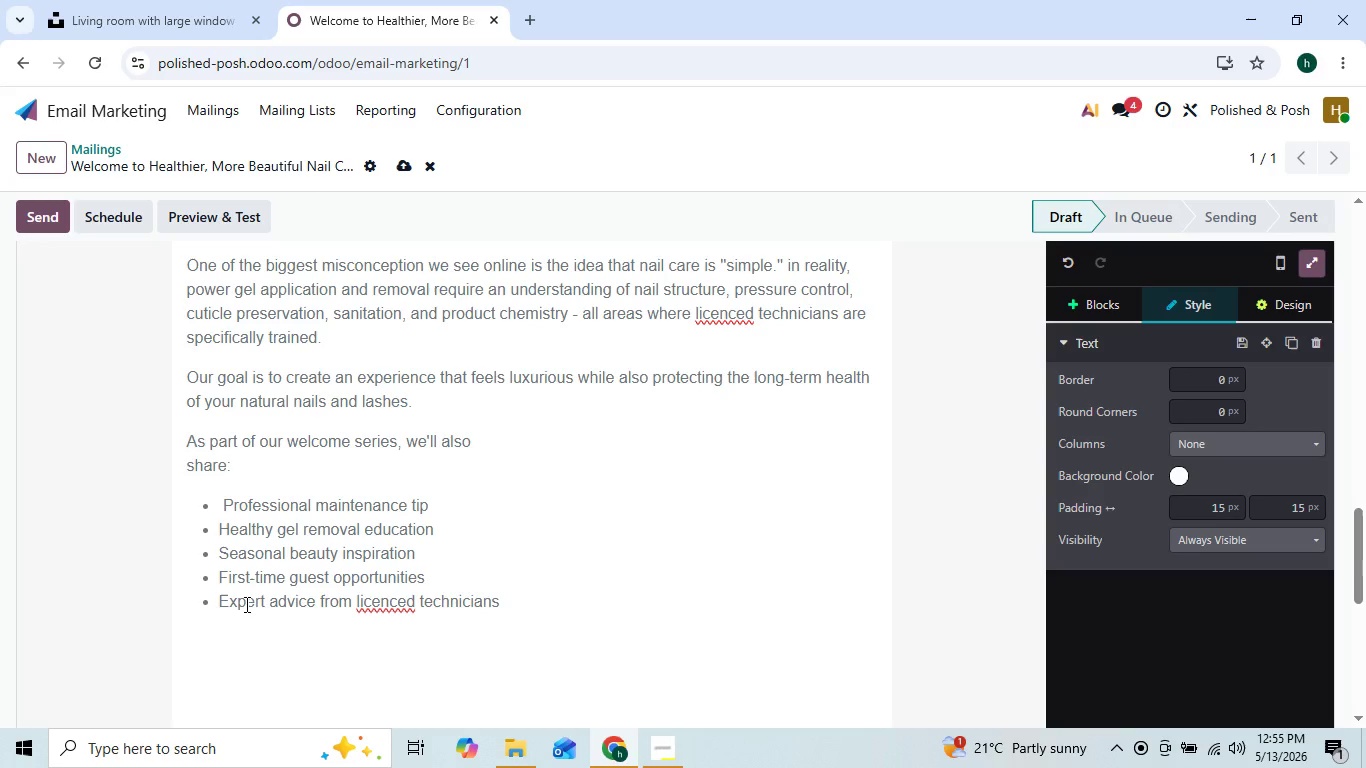 
key(Enter)
 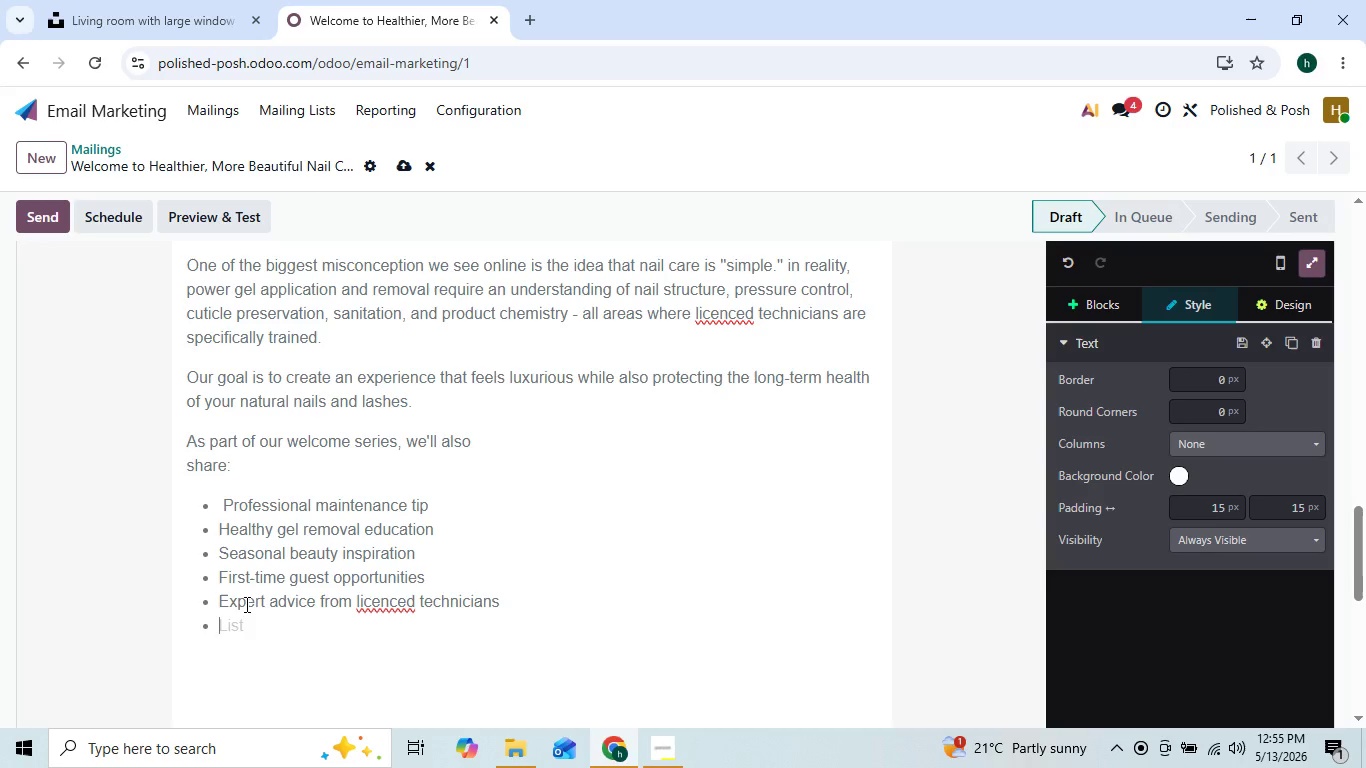 
key(Enter)
 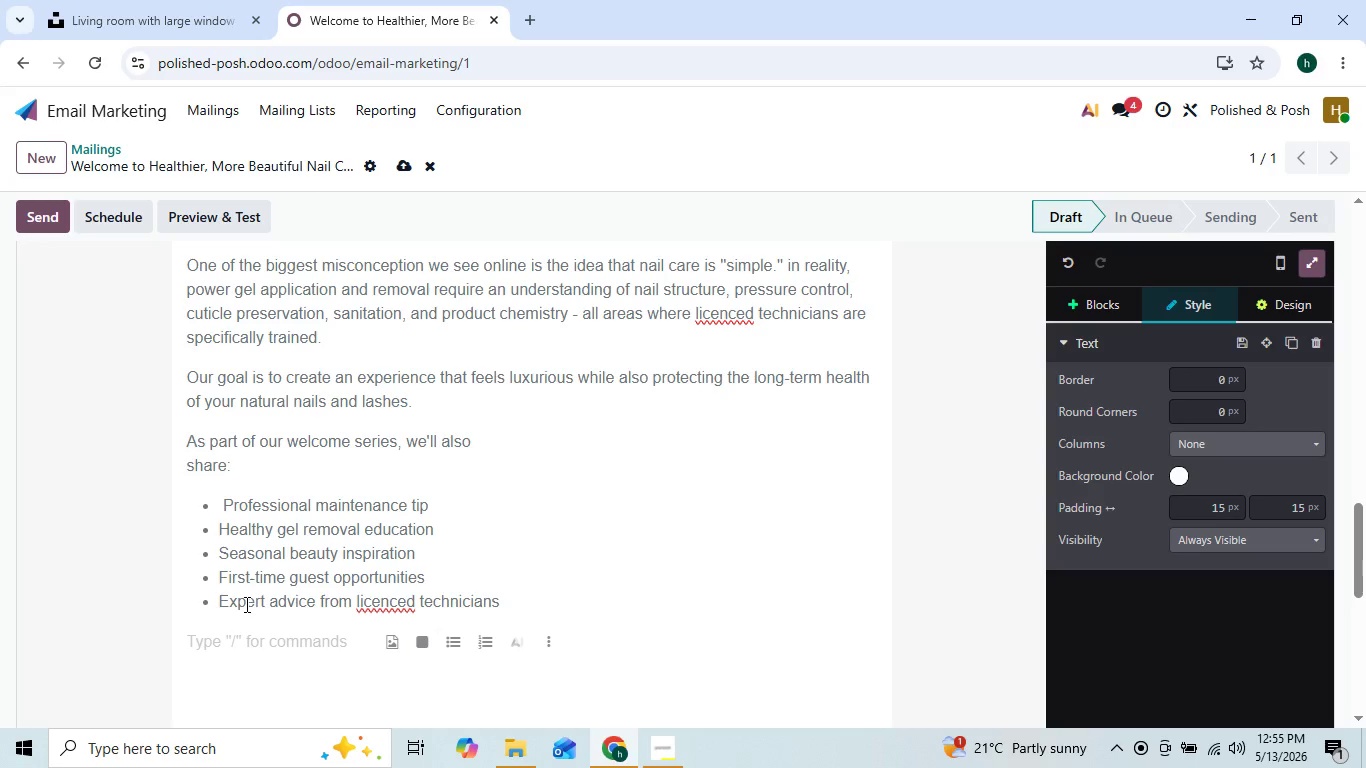 
key(ArrowLeft)
 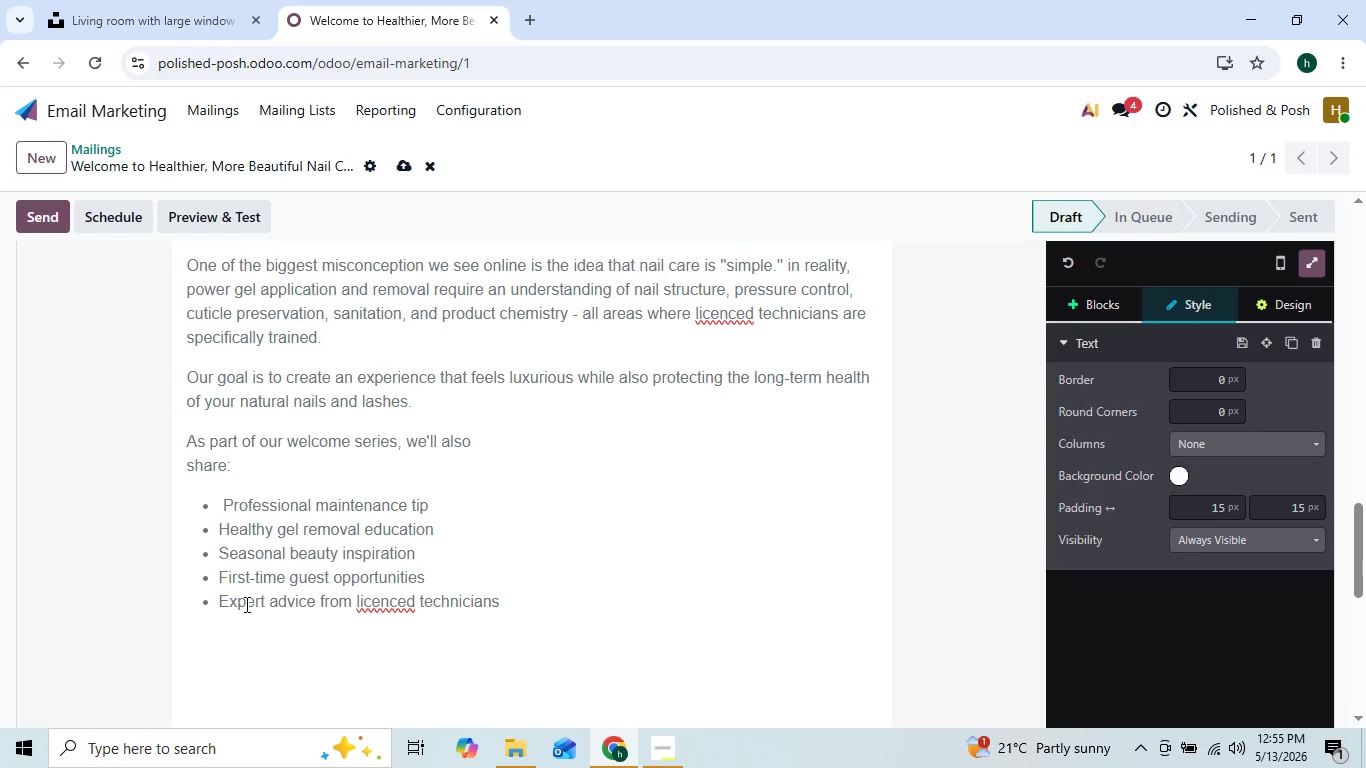 
key(ArrowRight)
 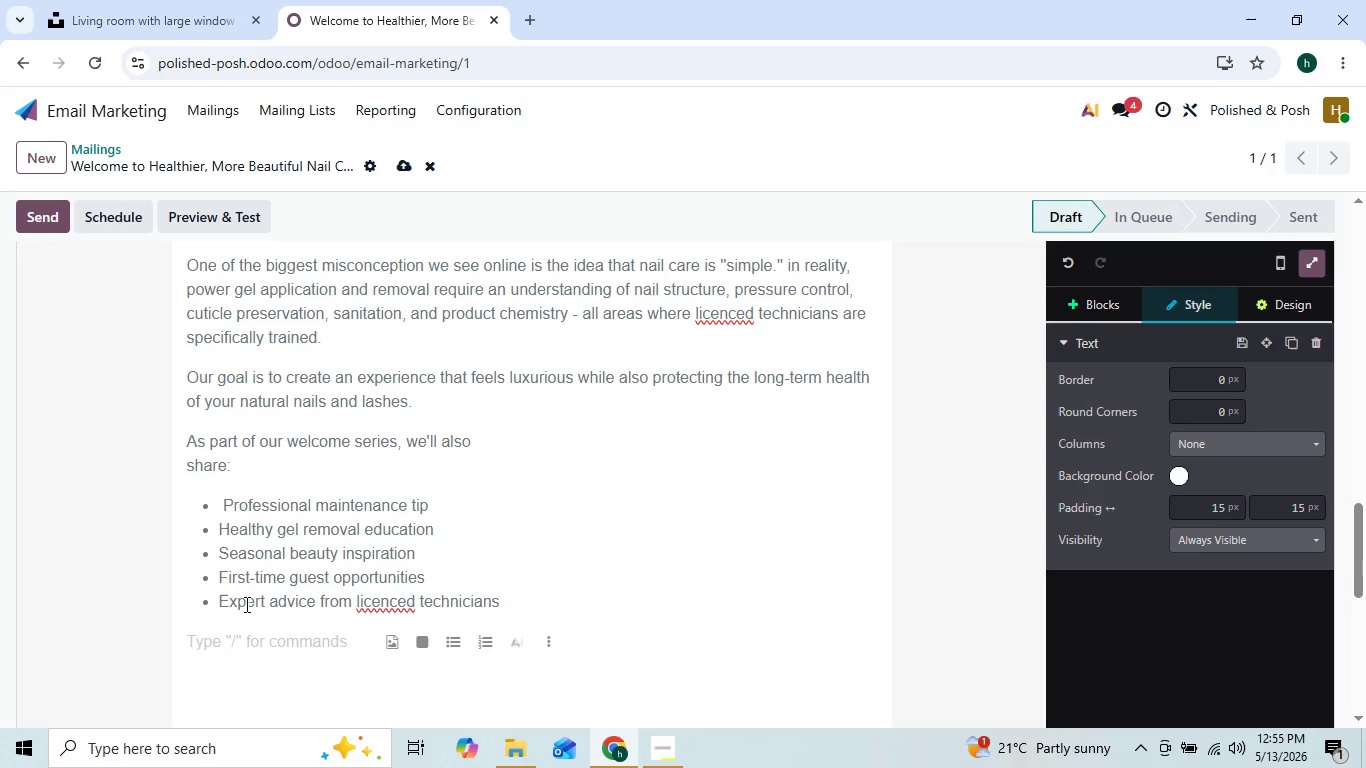 
key(ArrowLeft)
 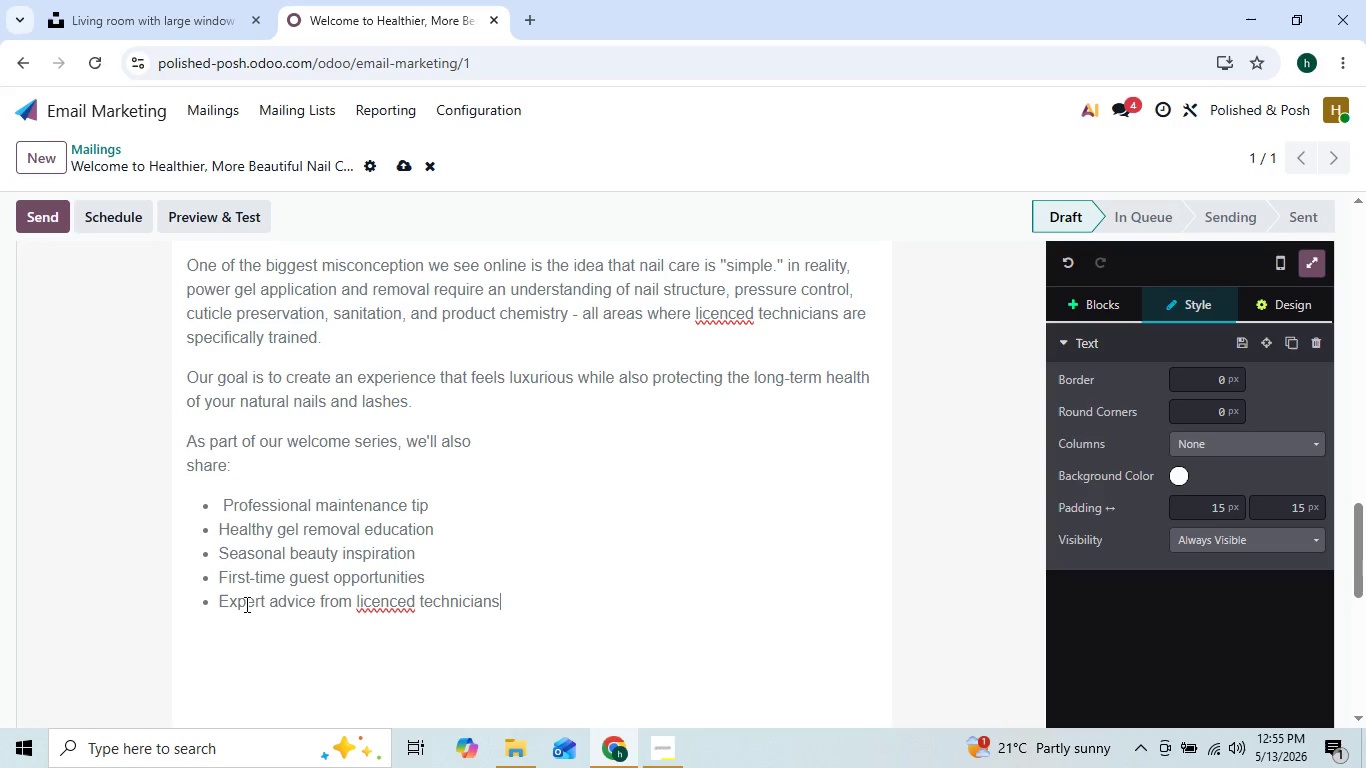 
key(Enter)
 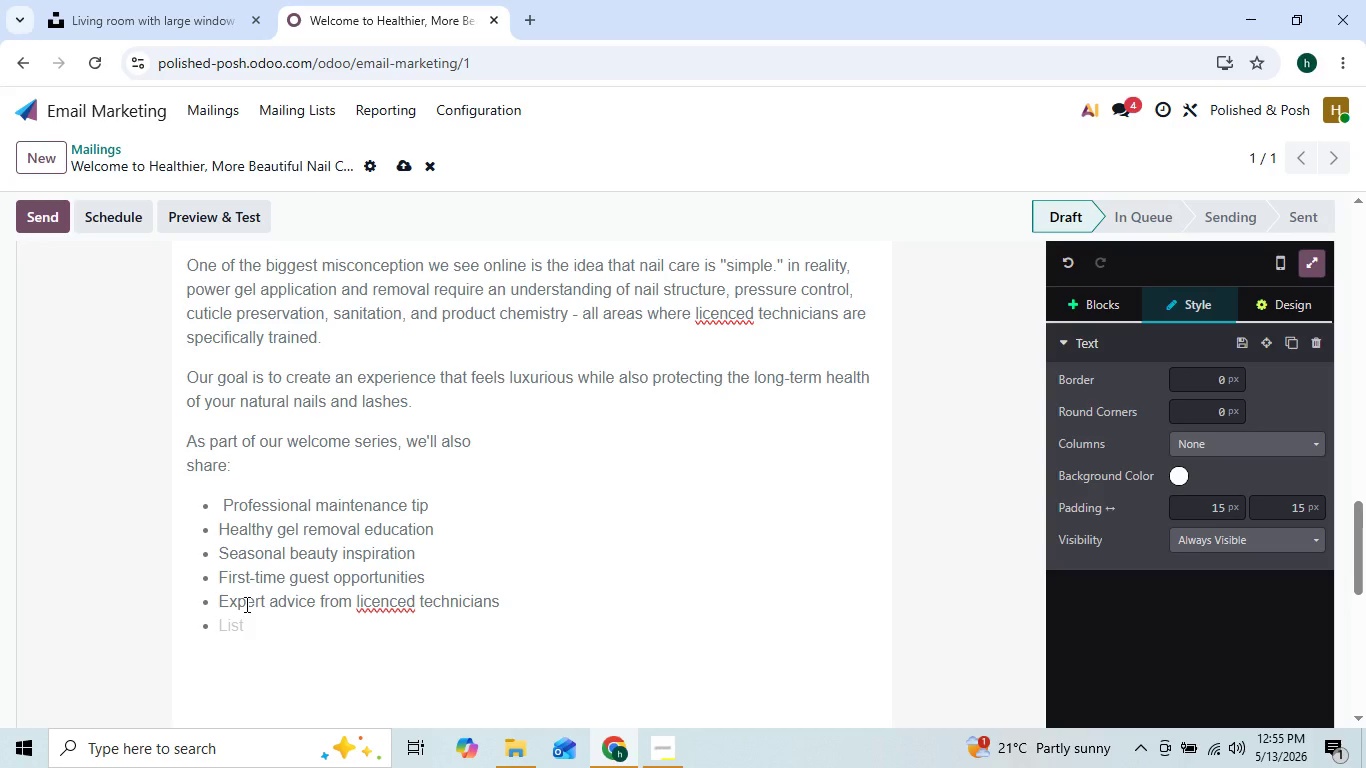 
key(Enter)
 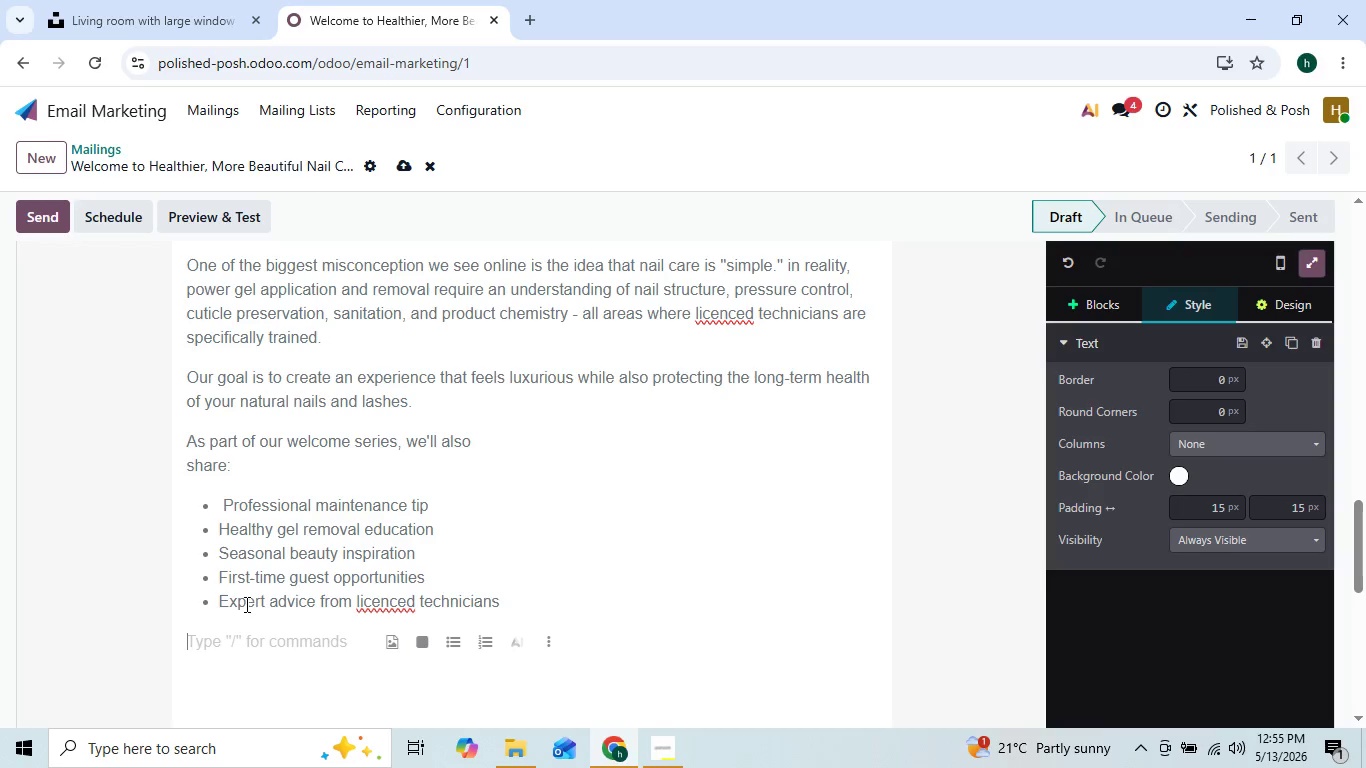 
type(We have excited on)
key(Backspace)
key(Backspace)
type(o)
key(Backspace)
type(to helping)
 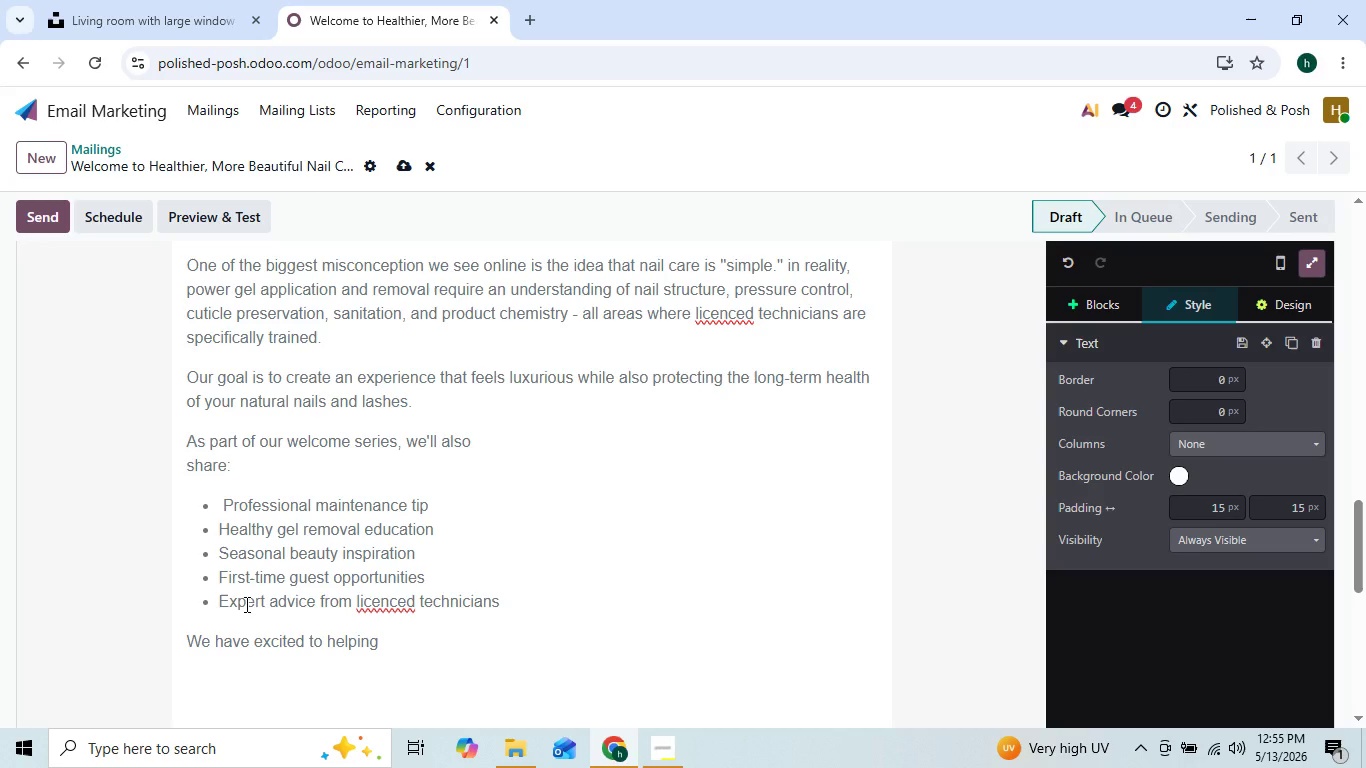 
key(Backspace)
key(Backspace)
key(Backspace)
type( you discover a healh)
key(Backspace)
type(th )
 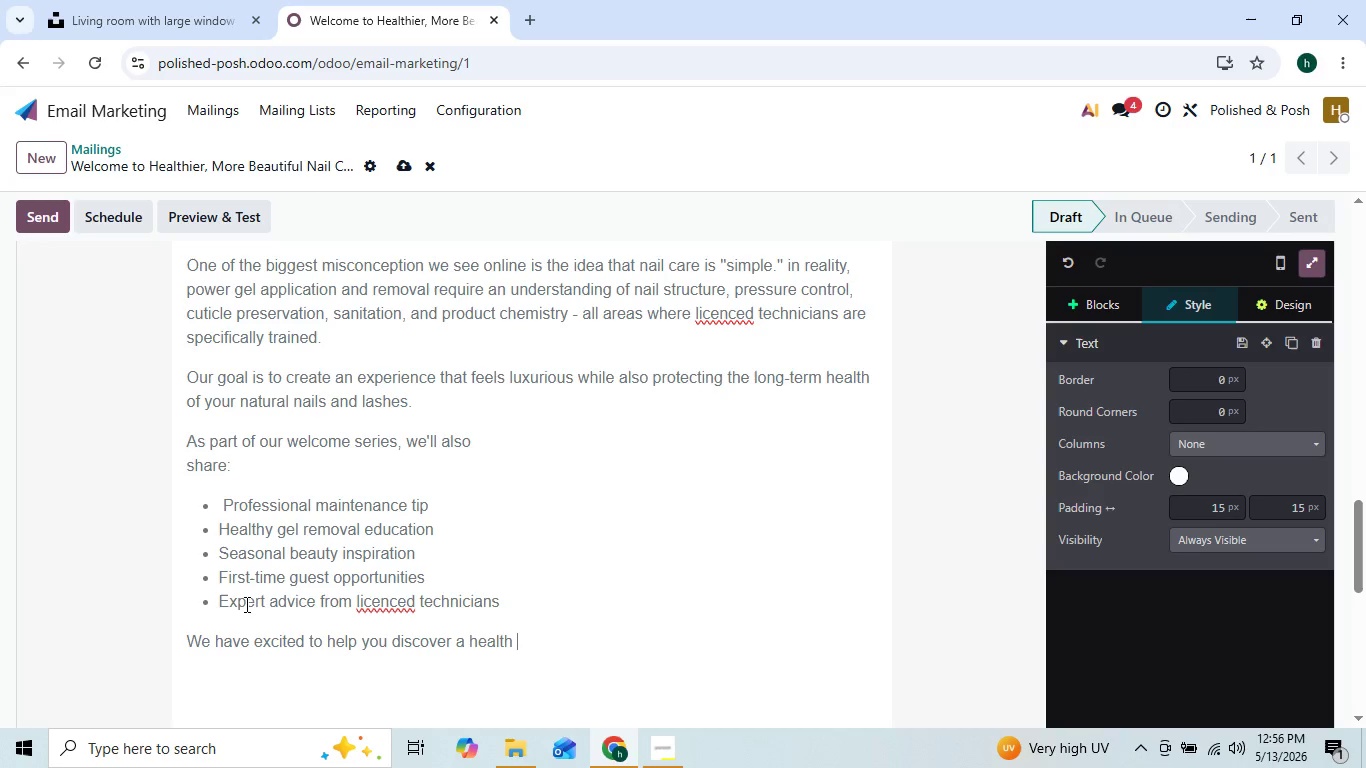 
key(ArrowLeft)
 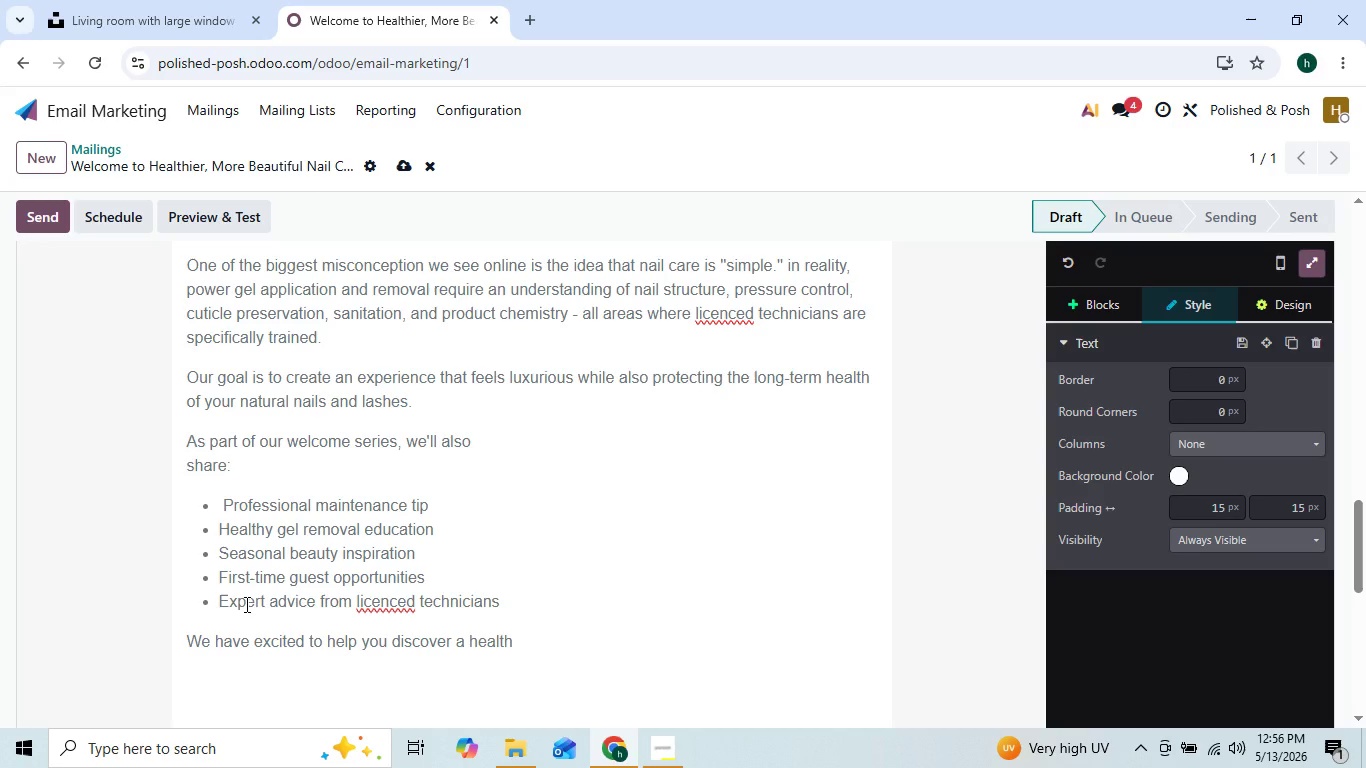 
type(ier, more elevated app)
 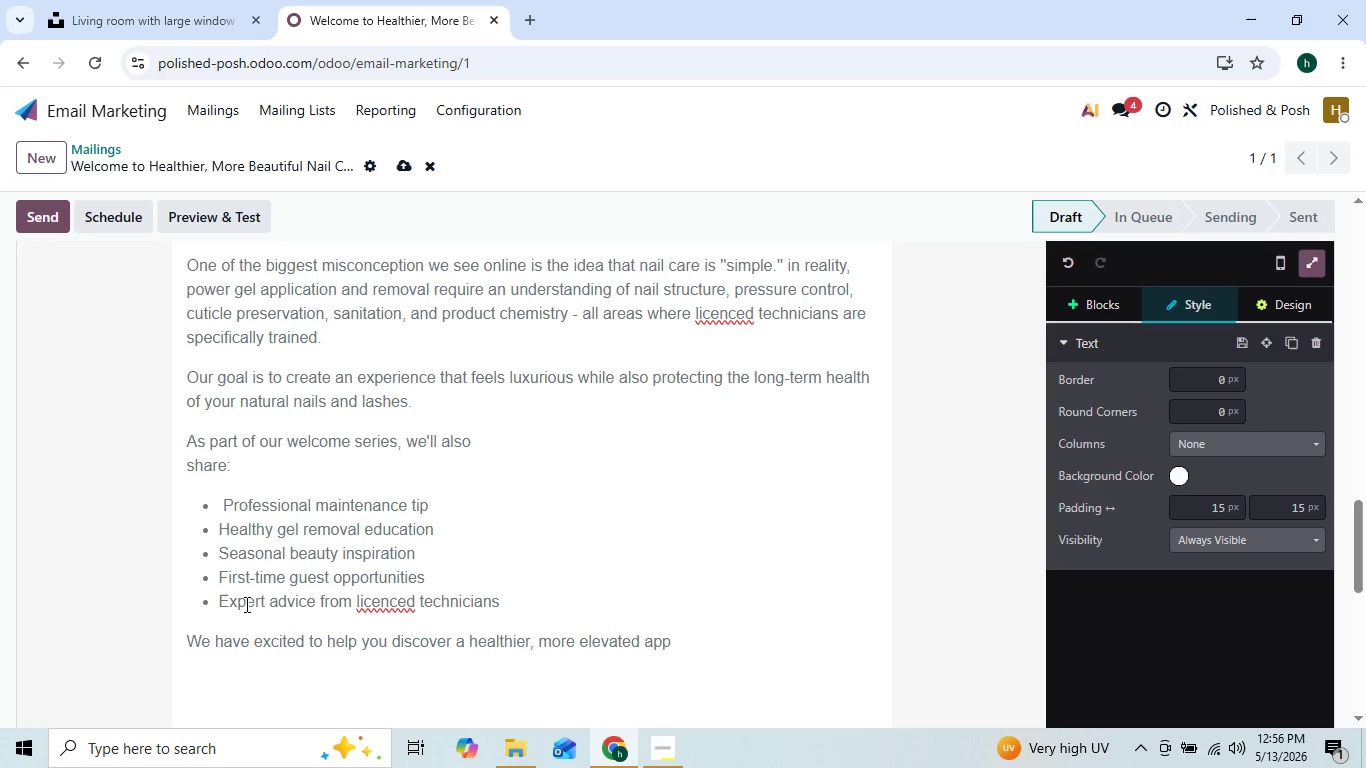 
type(roach to  )
 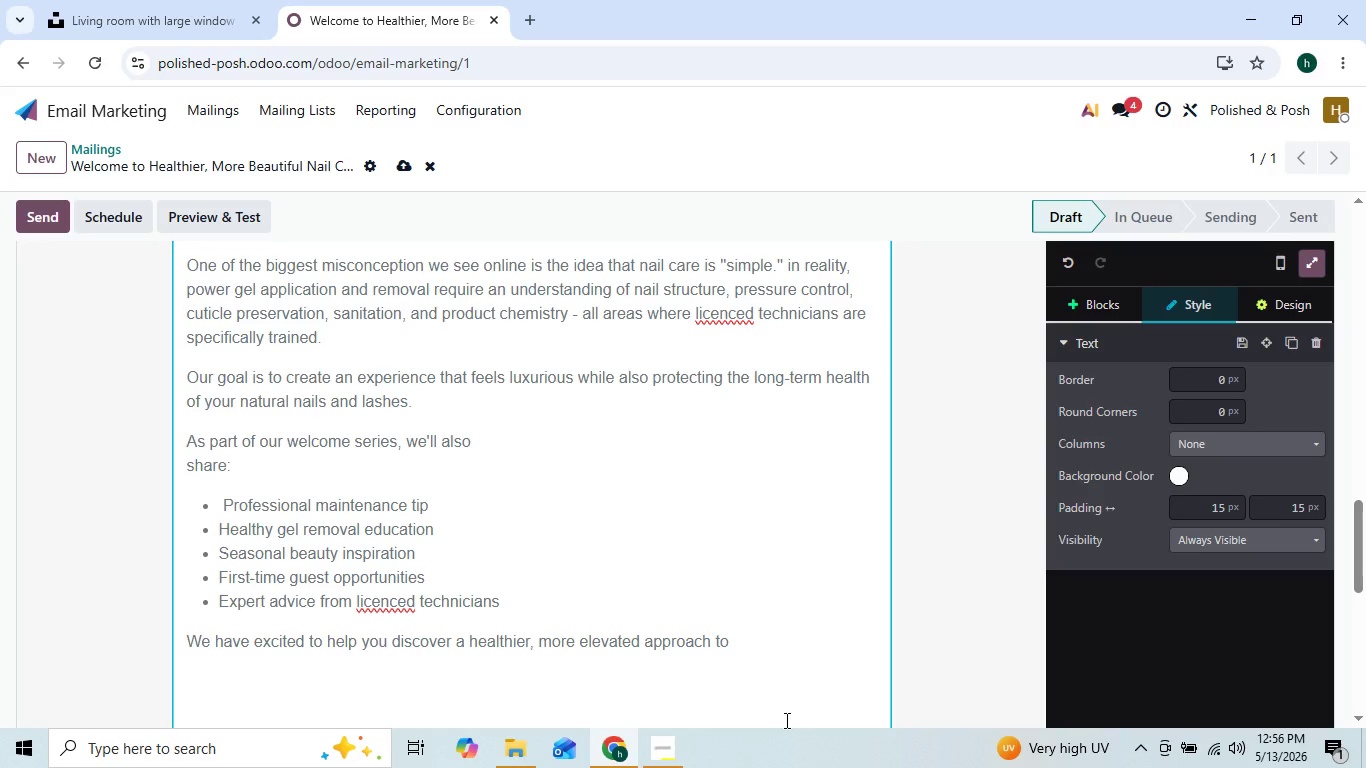 
wait(16.12)
 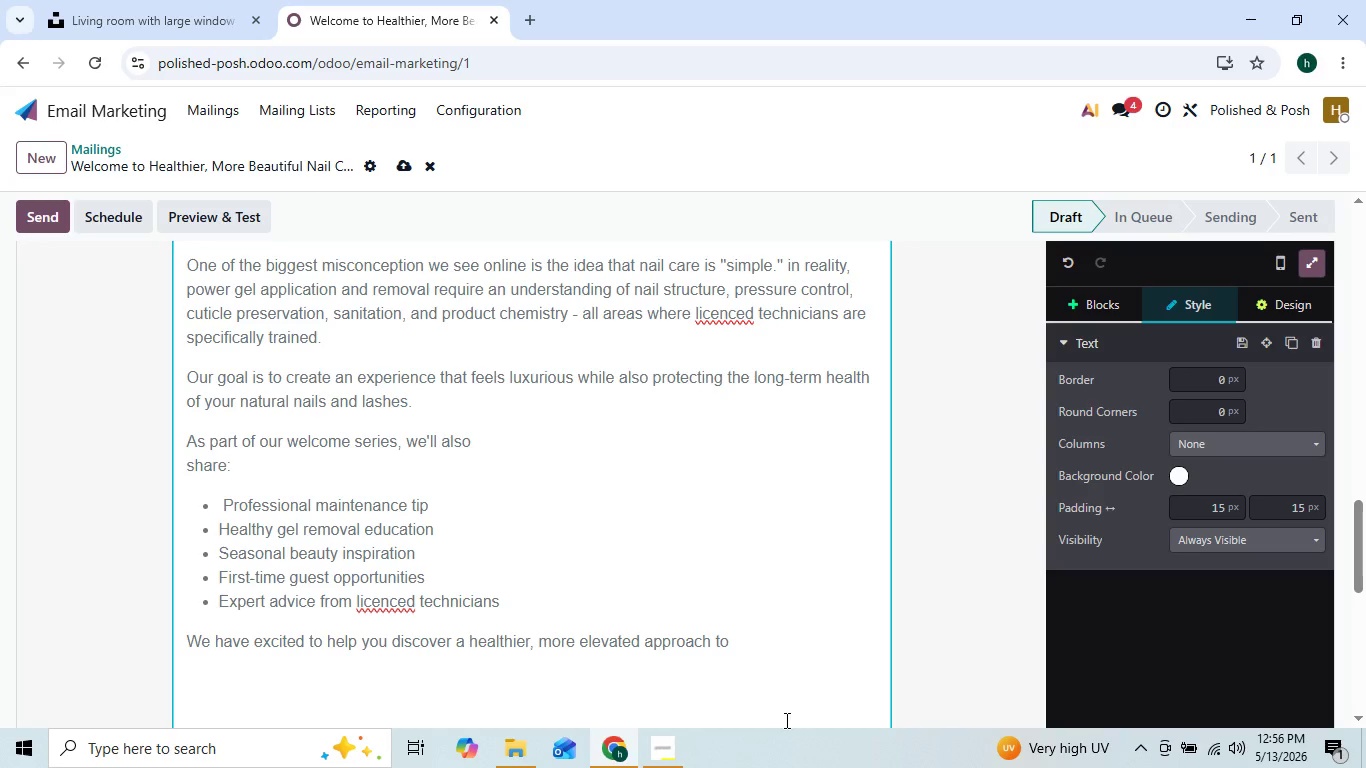 
key(Backspace)
type(beauty care)
 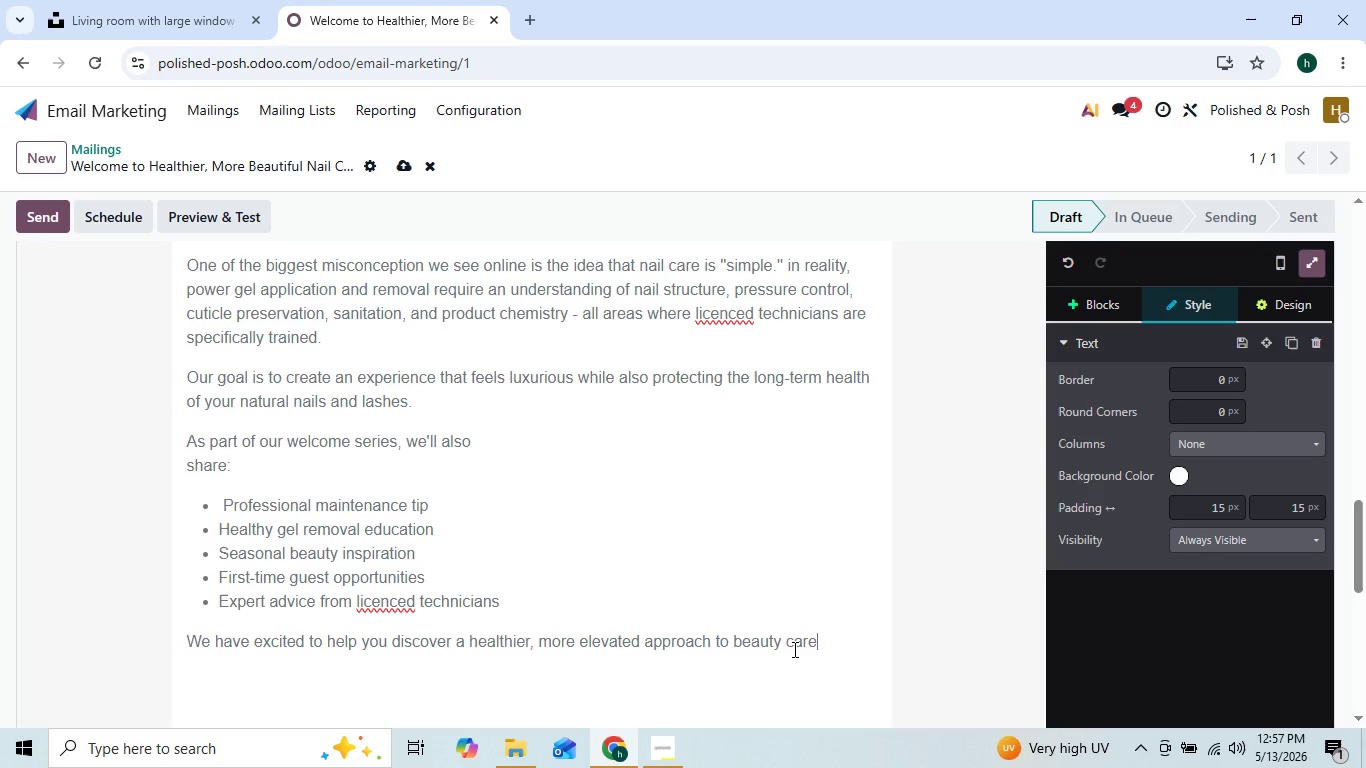 
key(Period)
 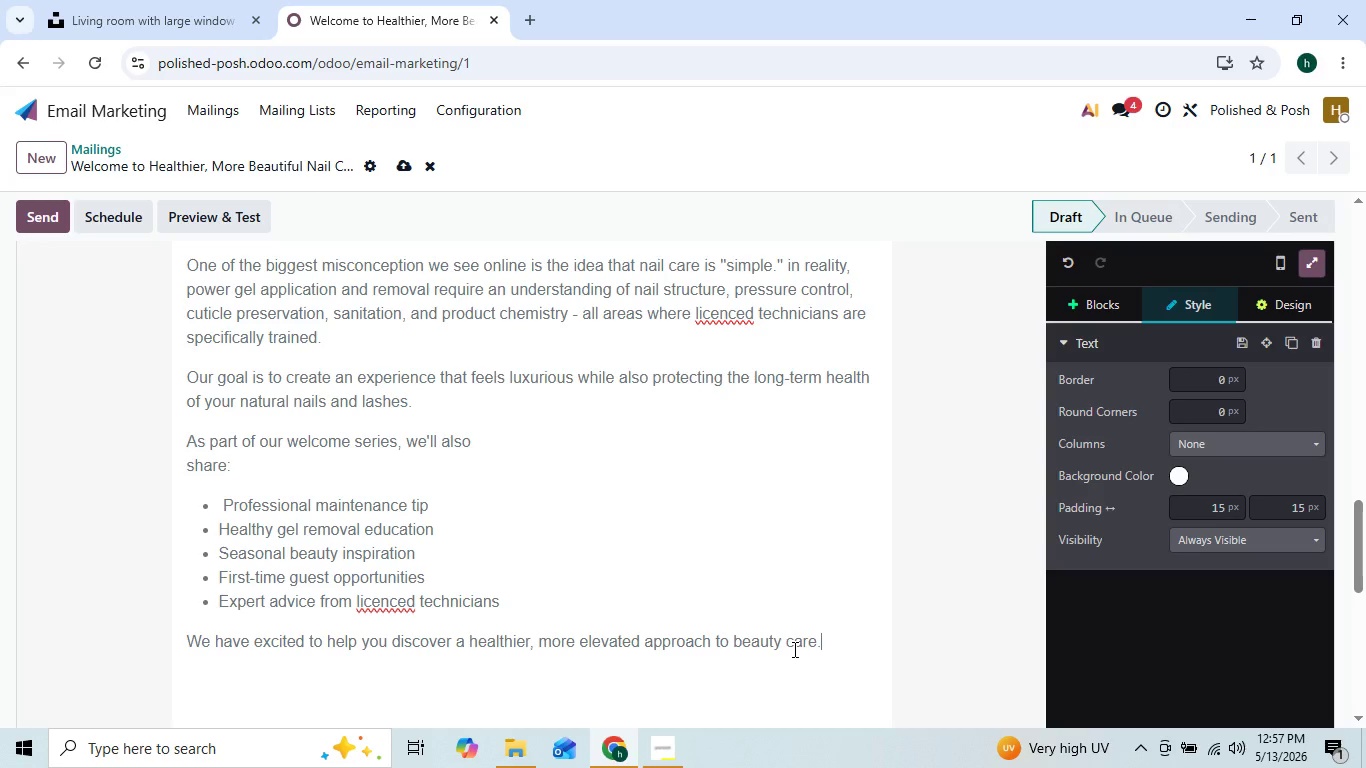 
key(Enter)
 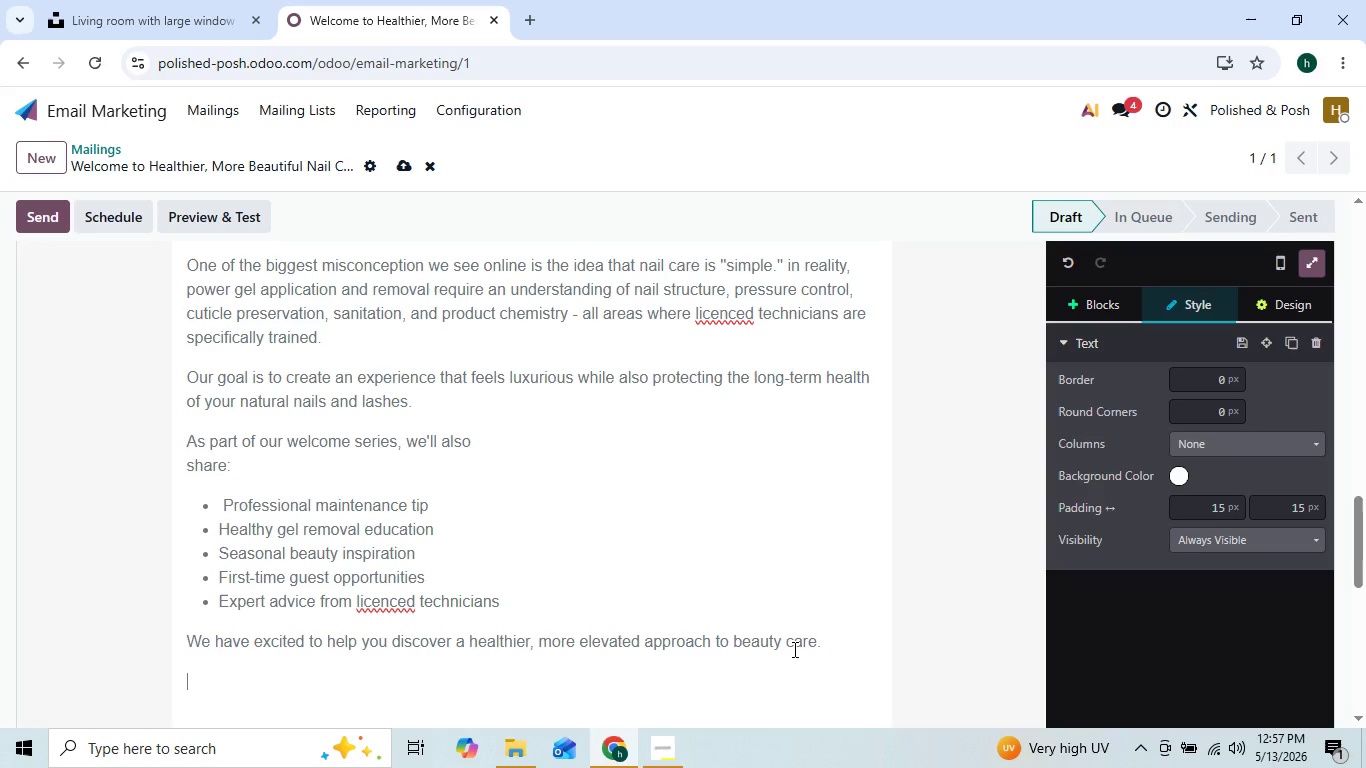 
type(Thank you for oining the )
 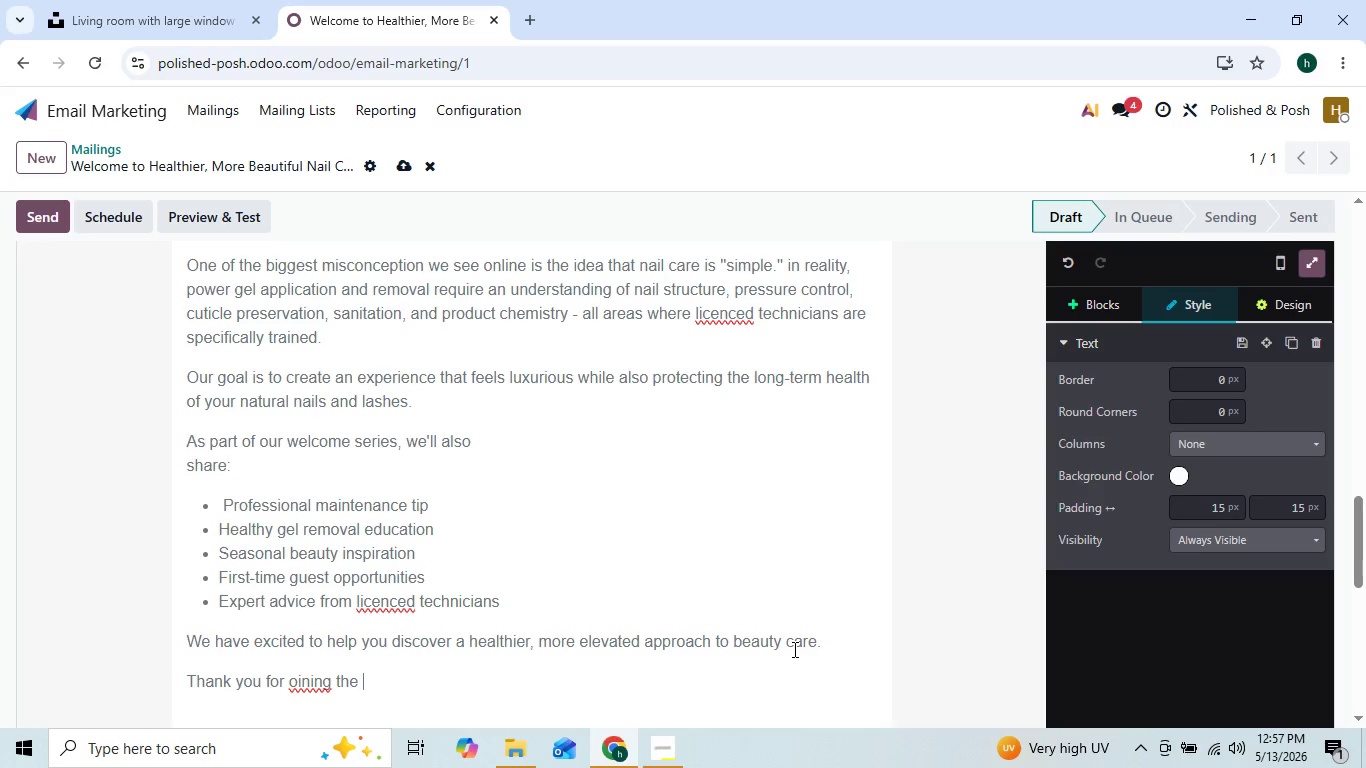 
hold_key(key=ArrowLeft, duration=0.61)
 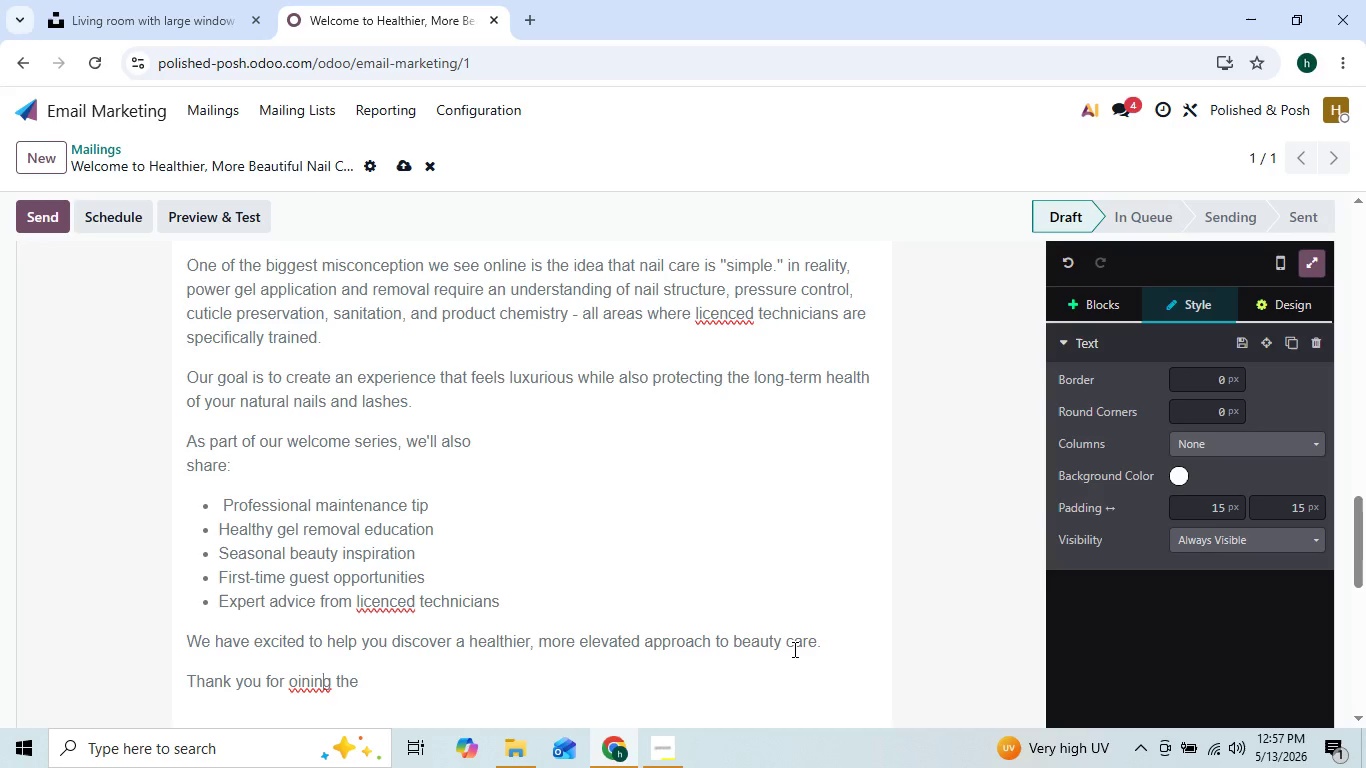 
key(ArrowLeft)
 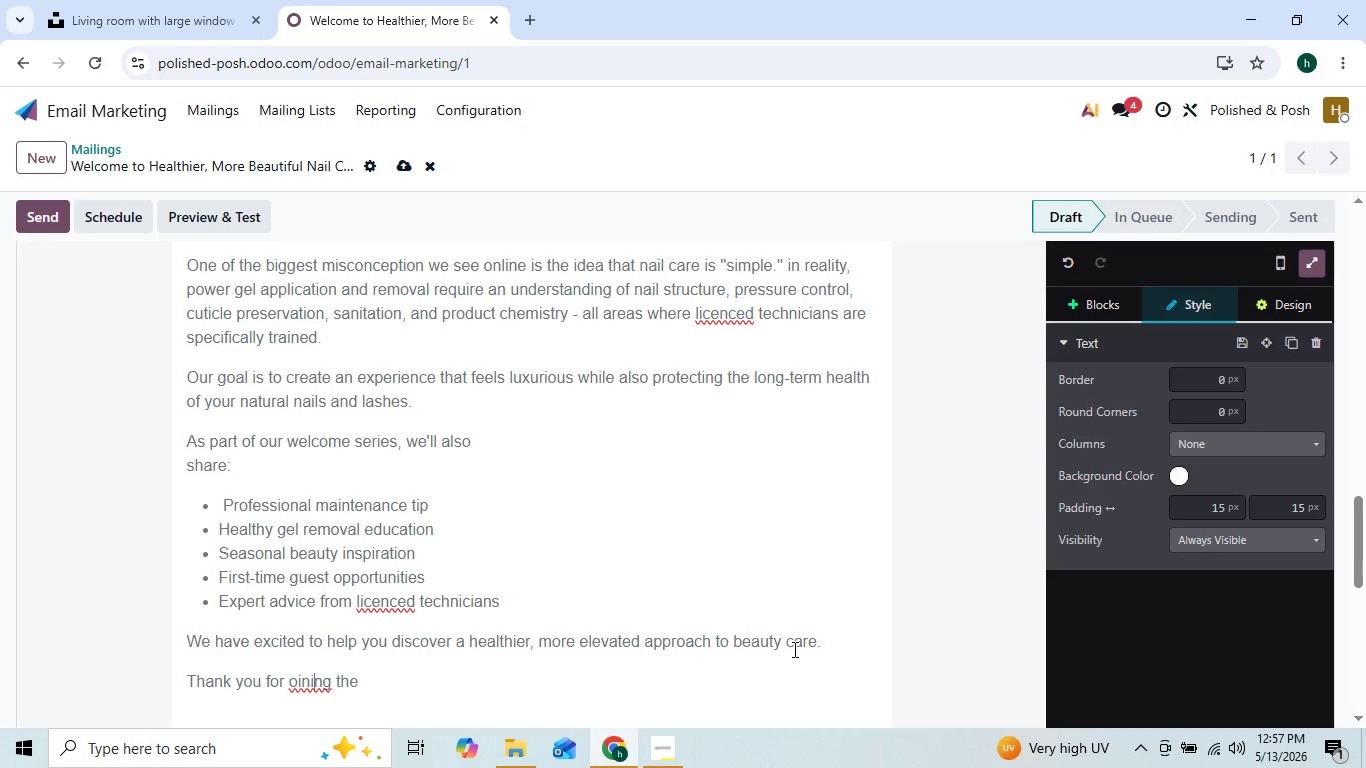 
key(ArrowLeft)
 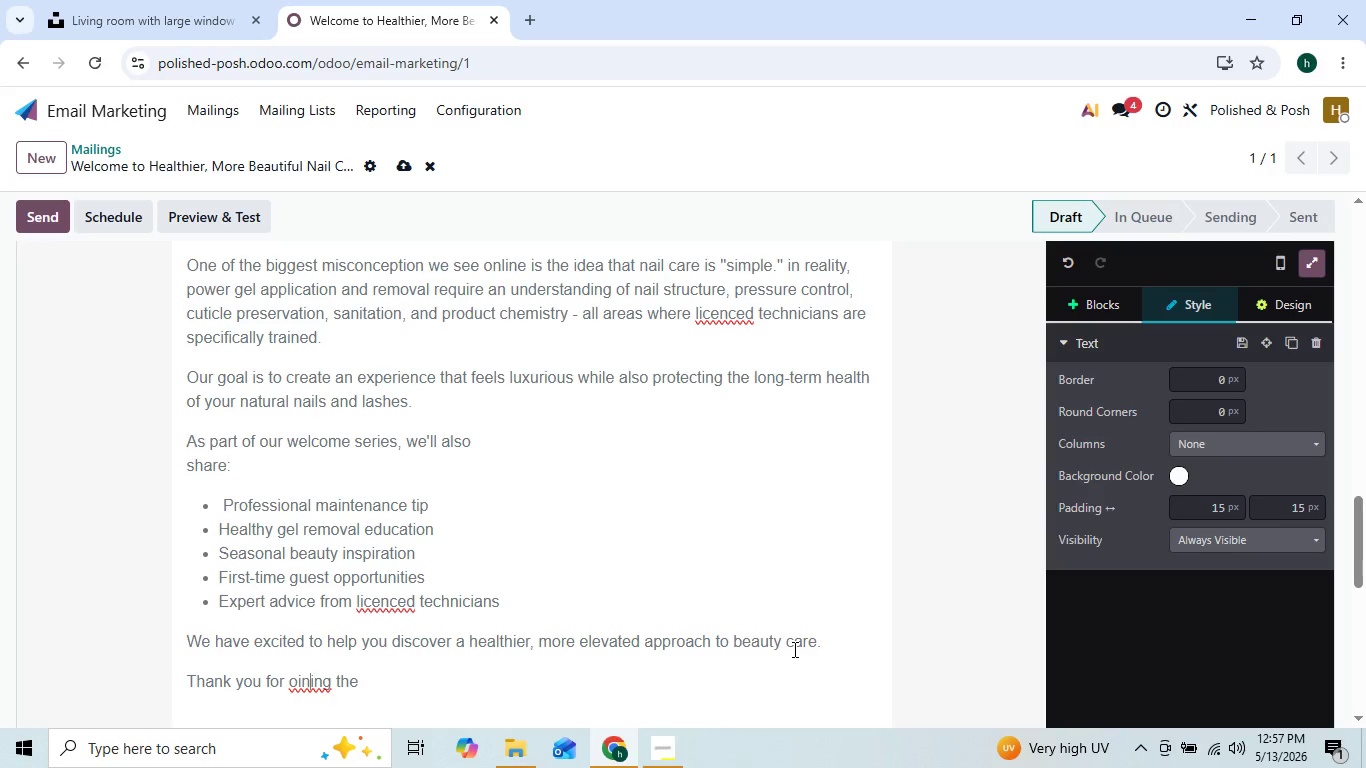 
key(ArrowLeft)
 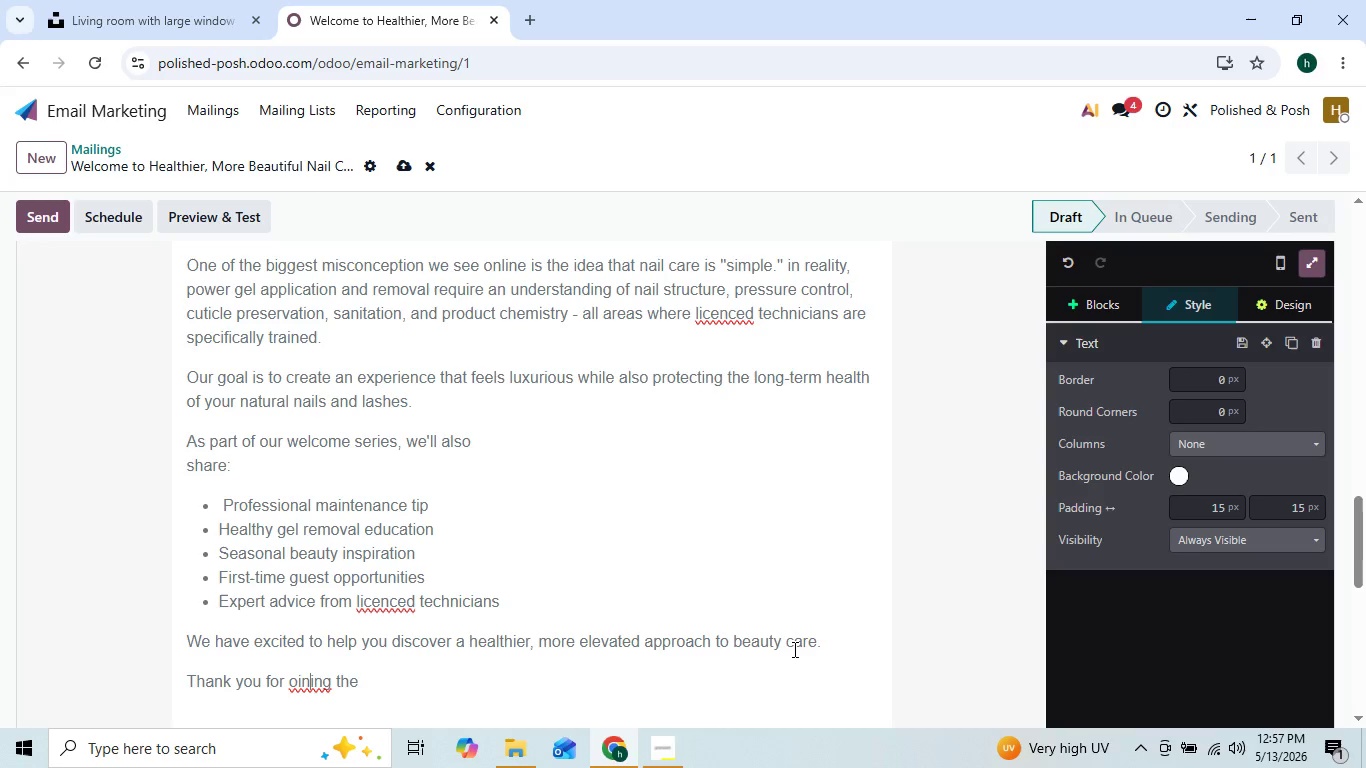 
key(ArrowLeft)
 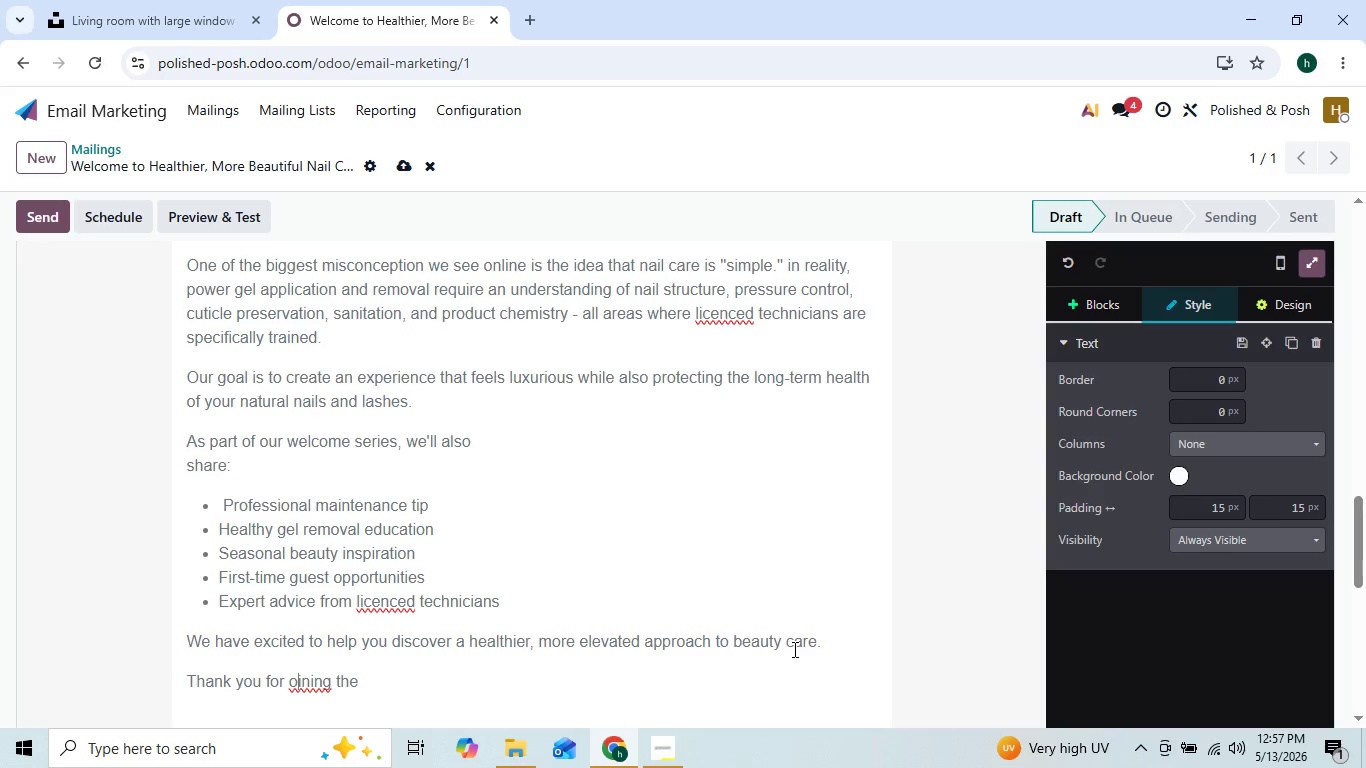 
key(ArrowLeft)
 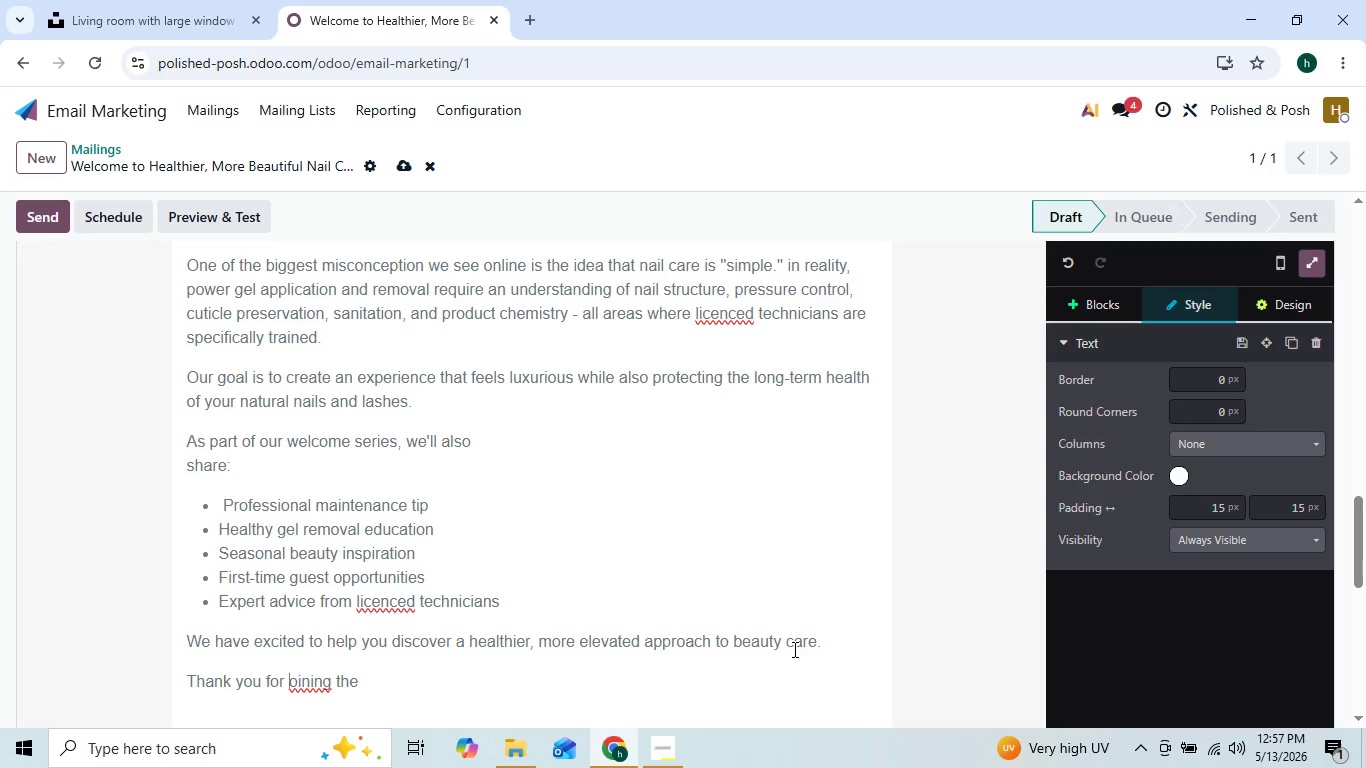 
key(ArrowLeft)
 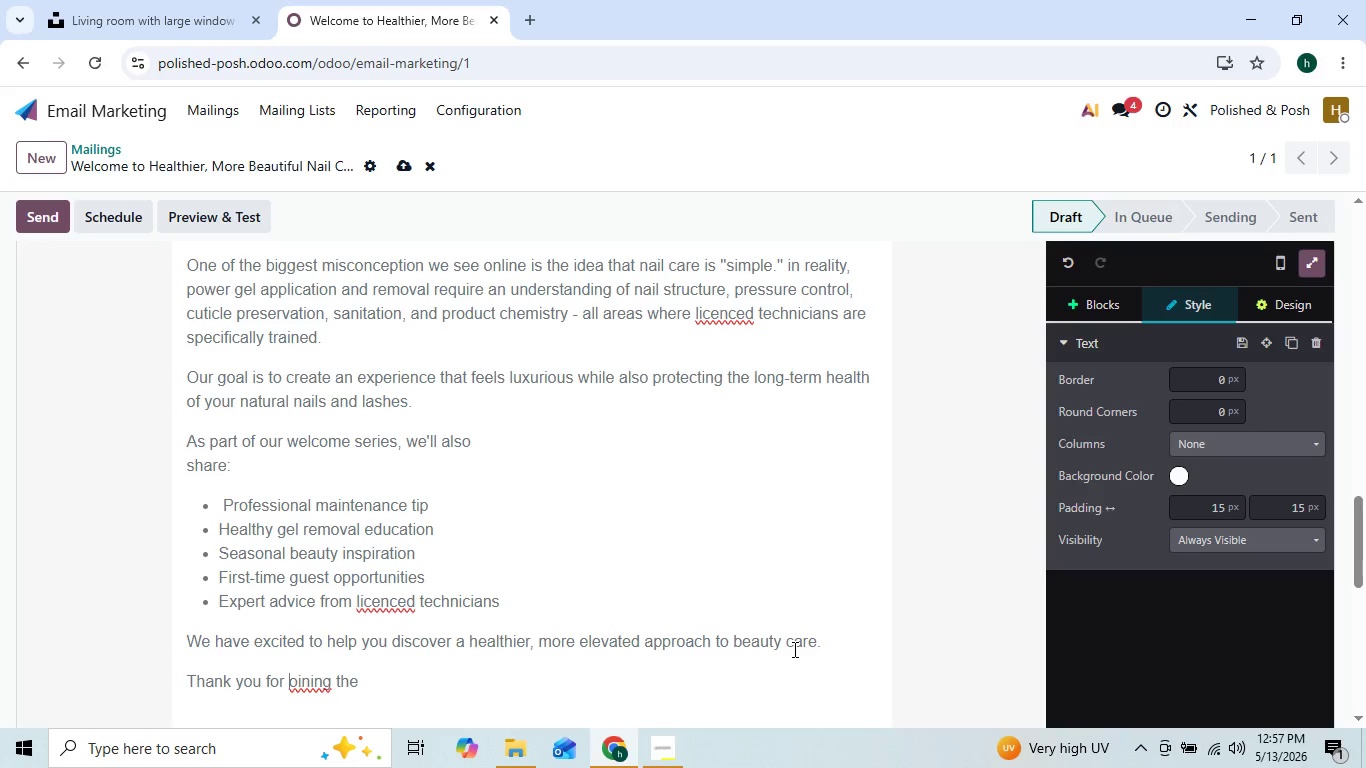 
key(J)
 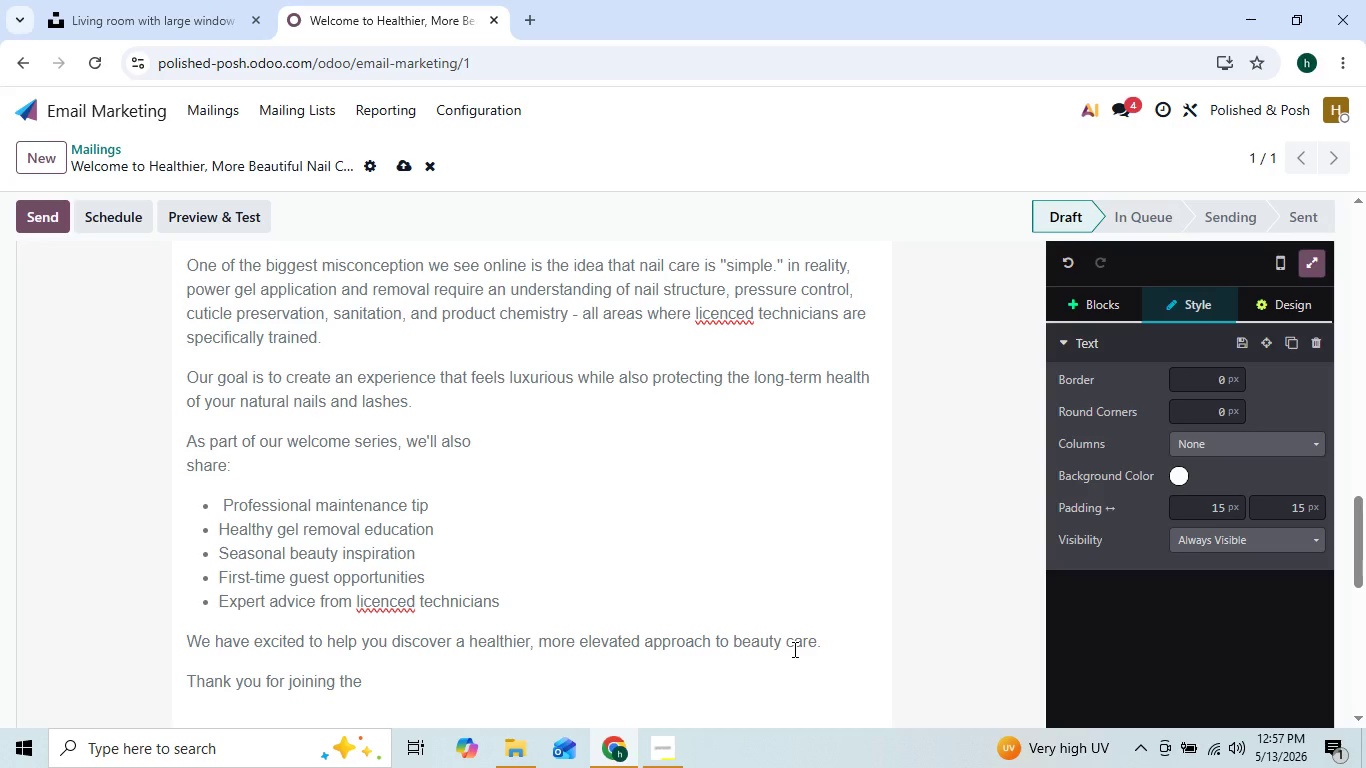 
key(ArrowRight)
 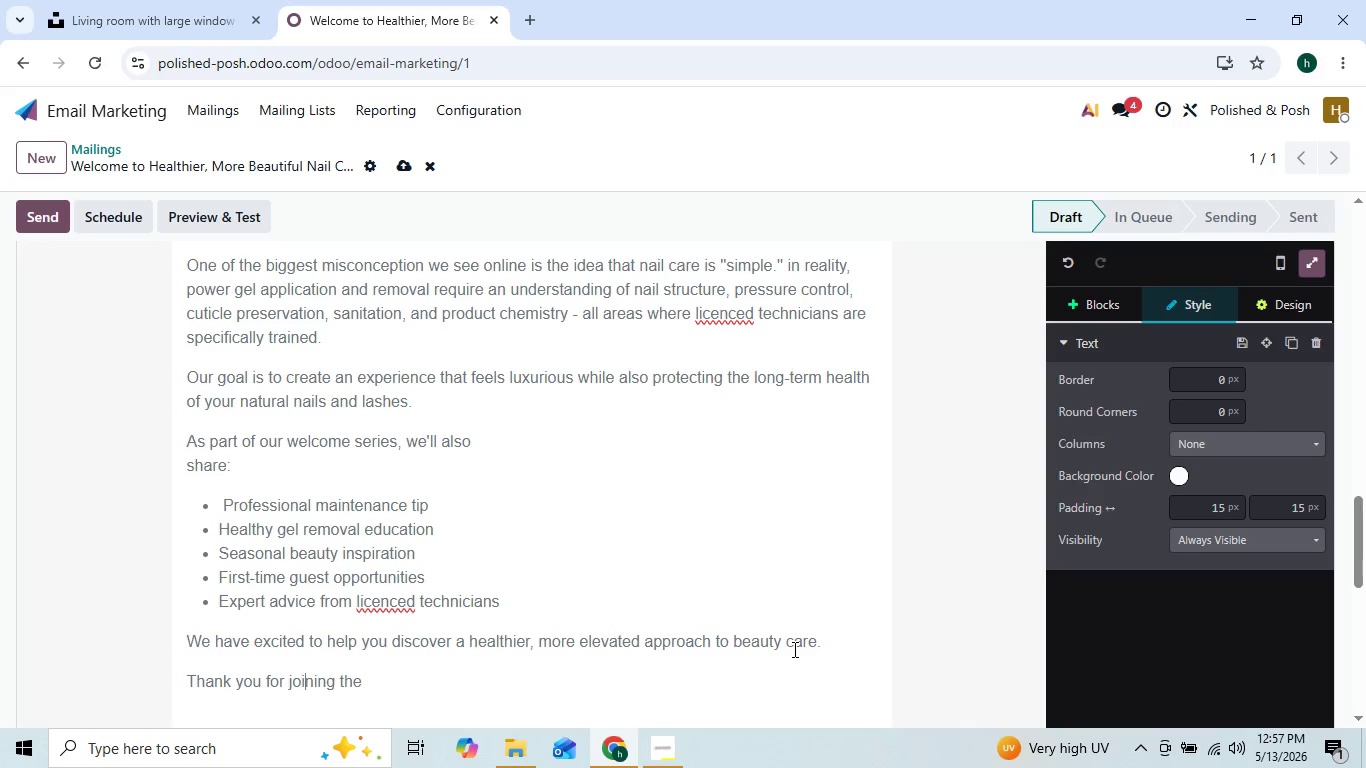 
key(ArrowRight)
 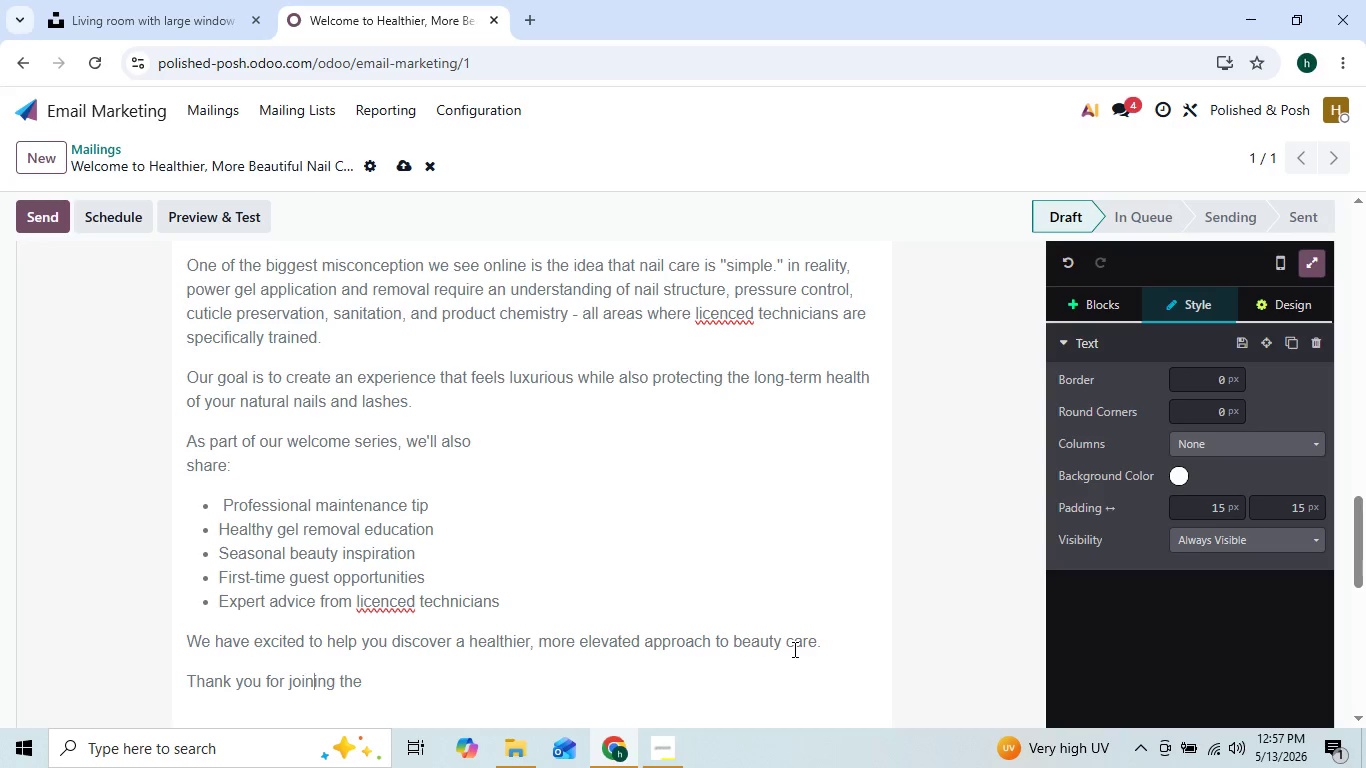 
hold_key(key=ArrowRight, duration=0.56)
 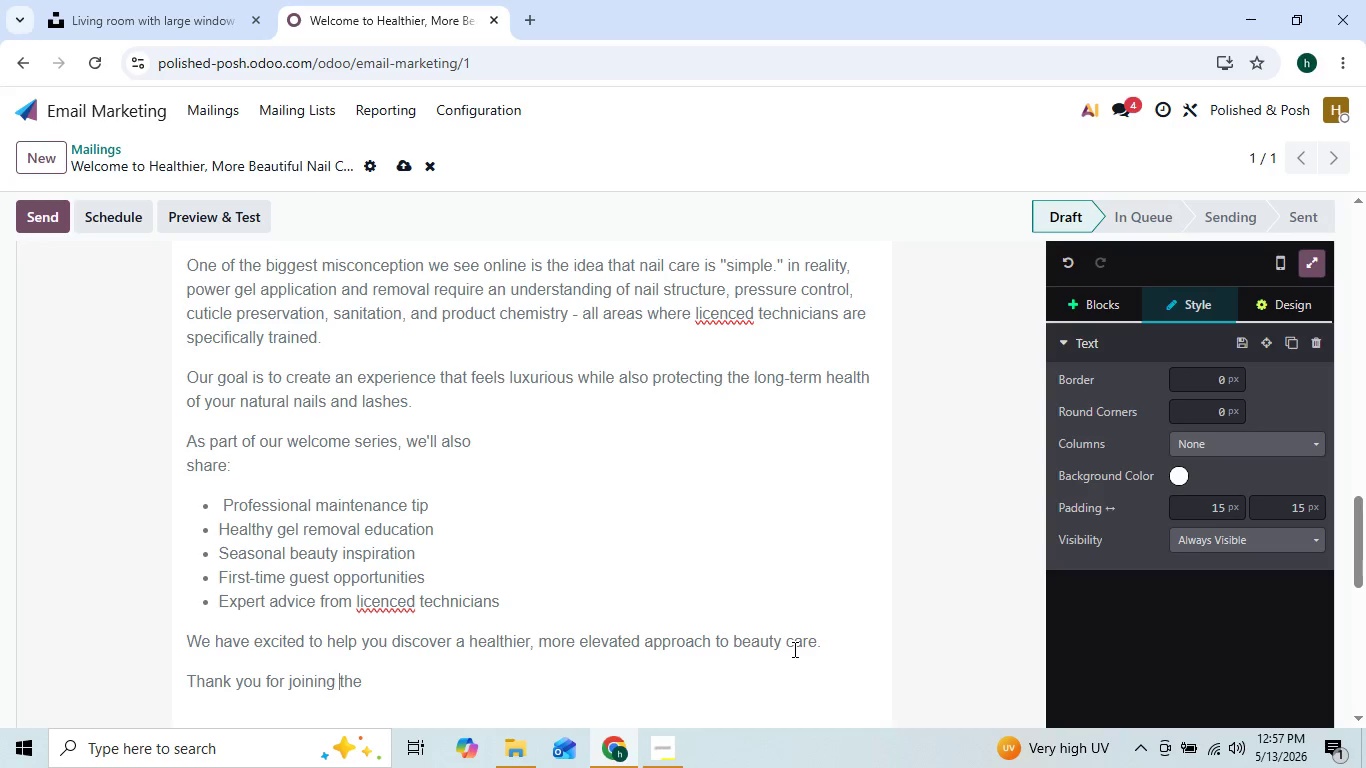 
key(ArrowRight)
 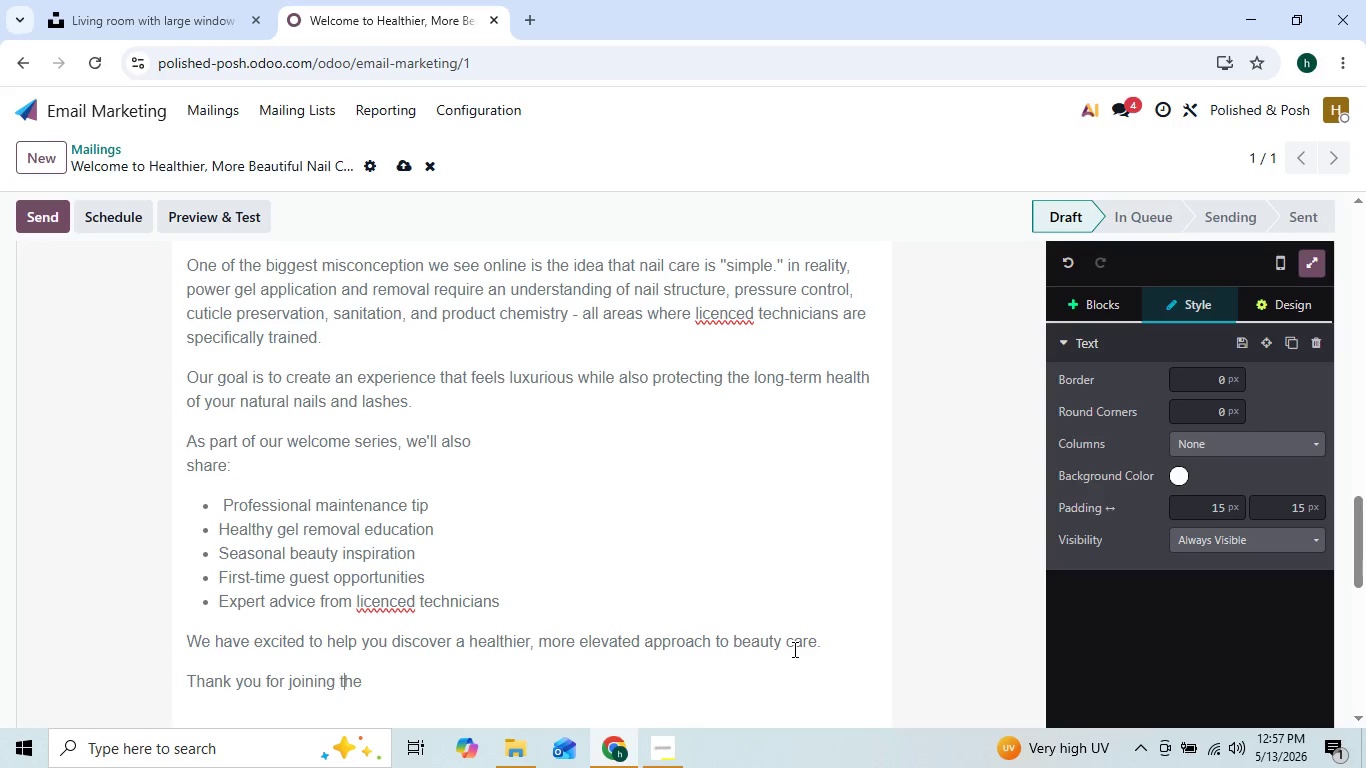 
key(ArrowRight)
 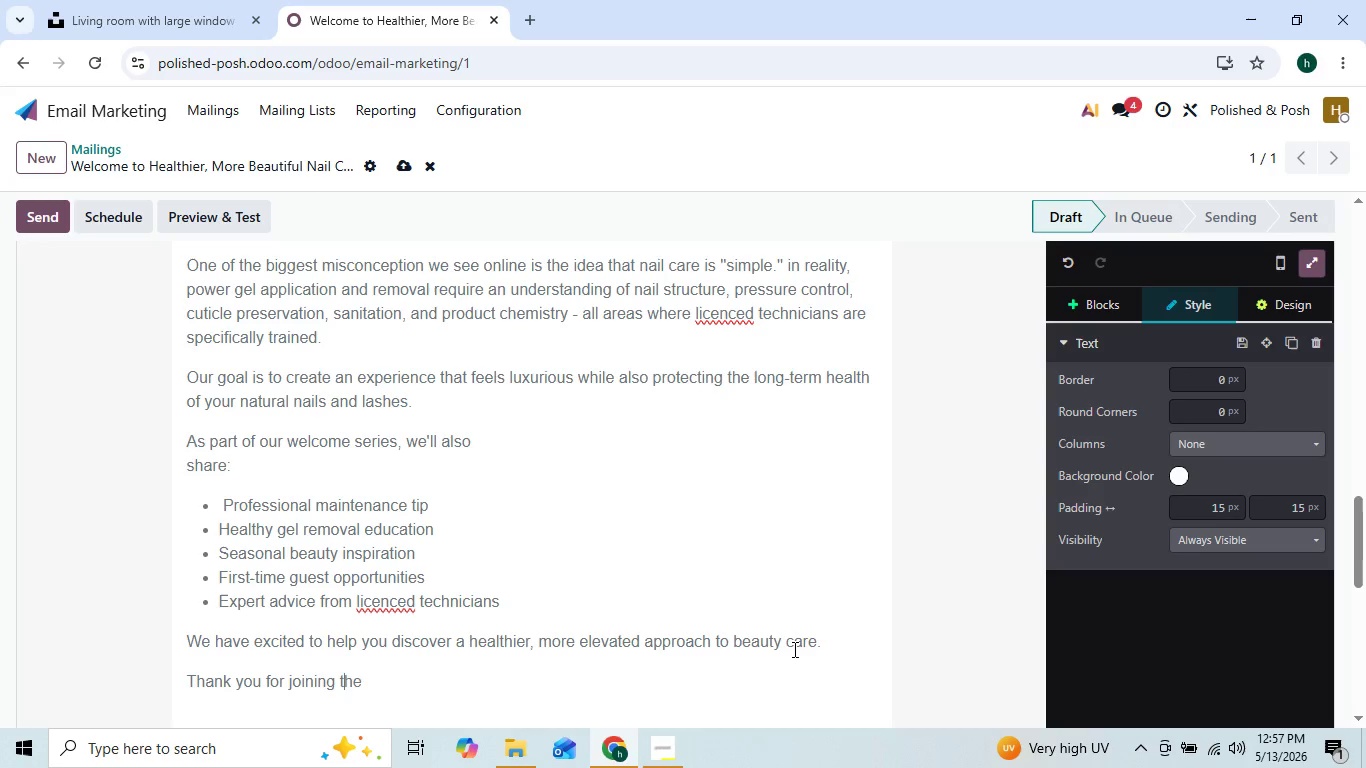 
key(ArrowRight)
 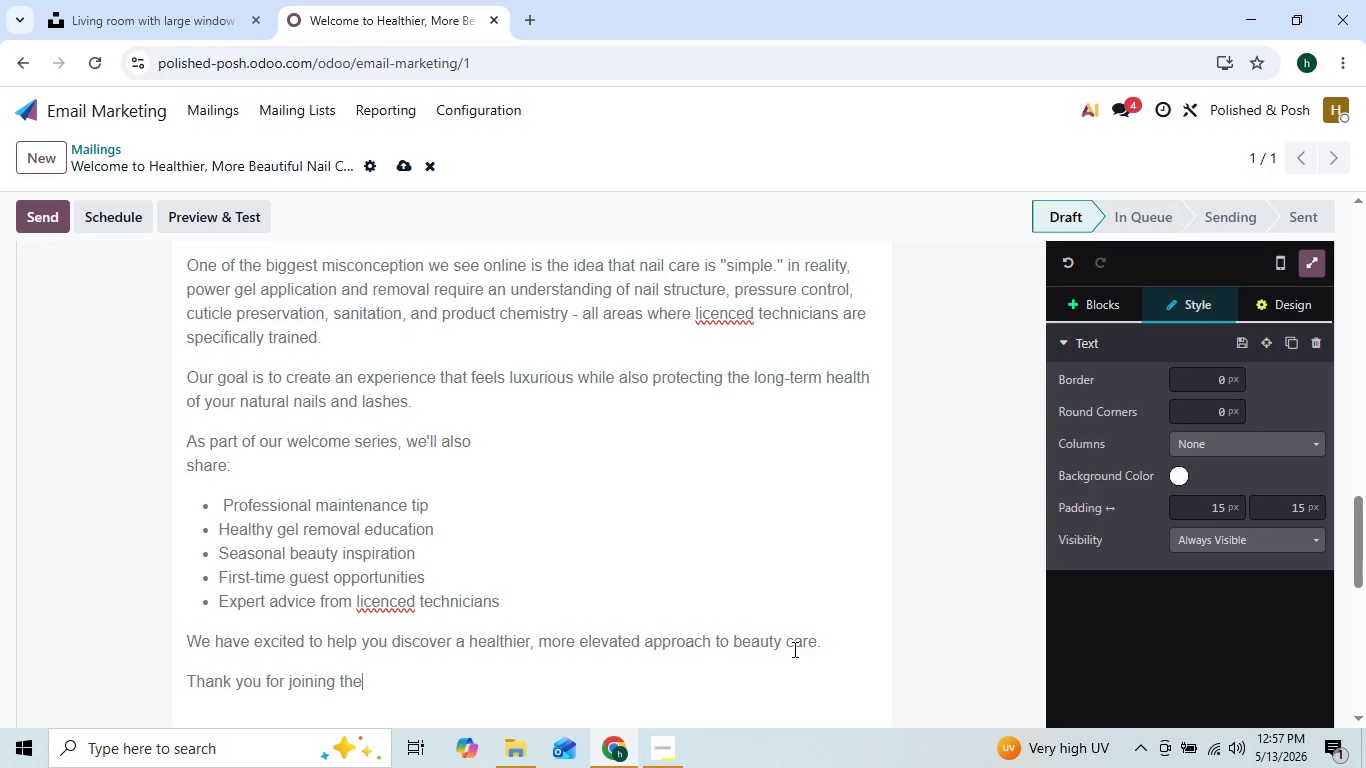 
key(ArrowRight)
 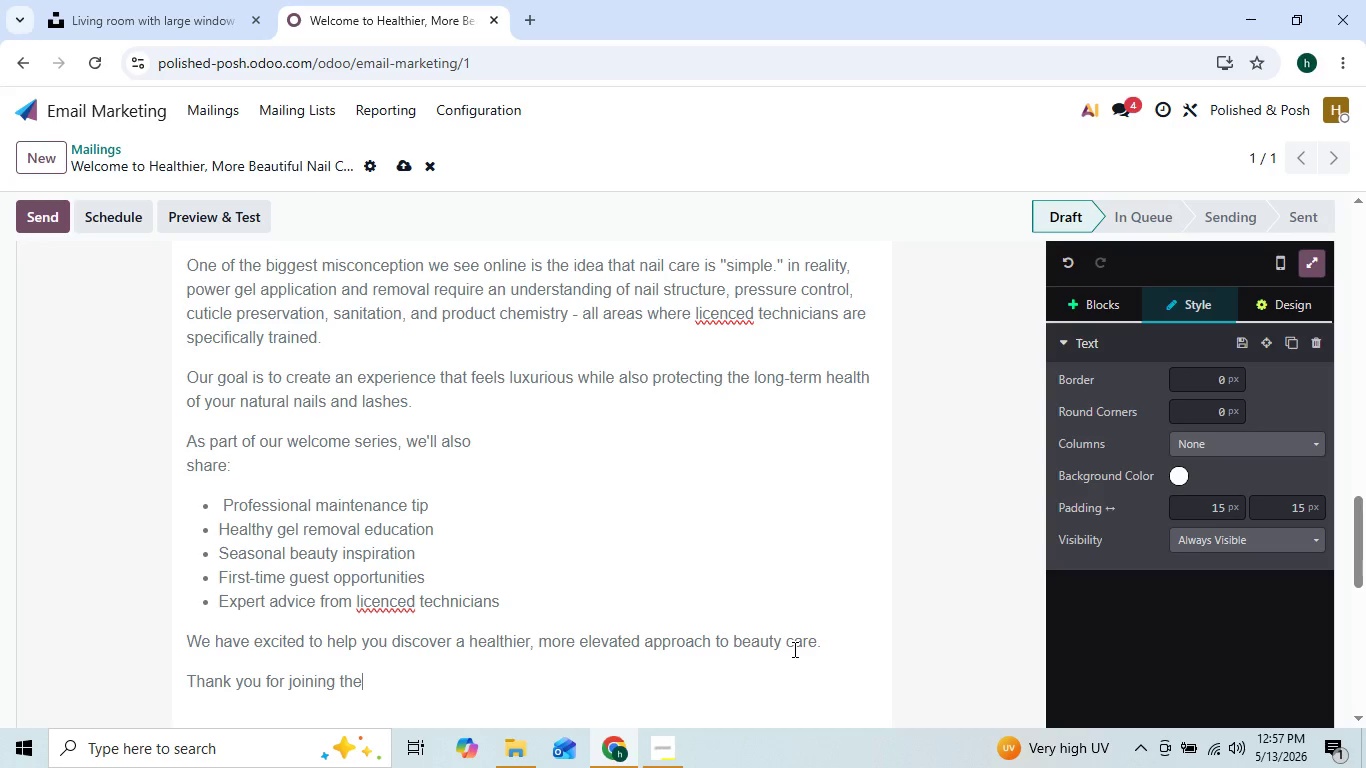 
type( Polished & pos)
key(Backspace)
key(Backspace)
key(Backspace)
type(Posh community.)
 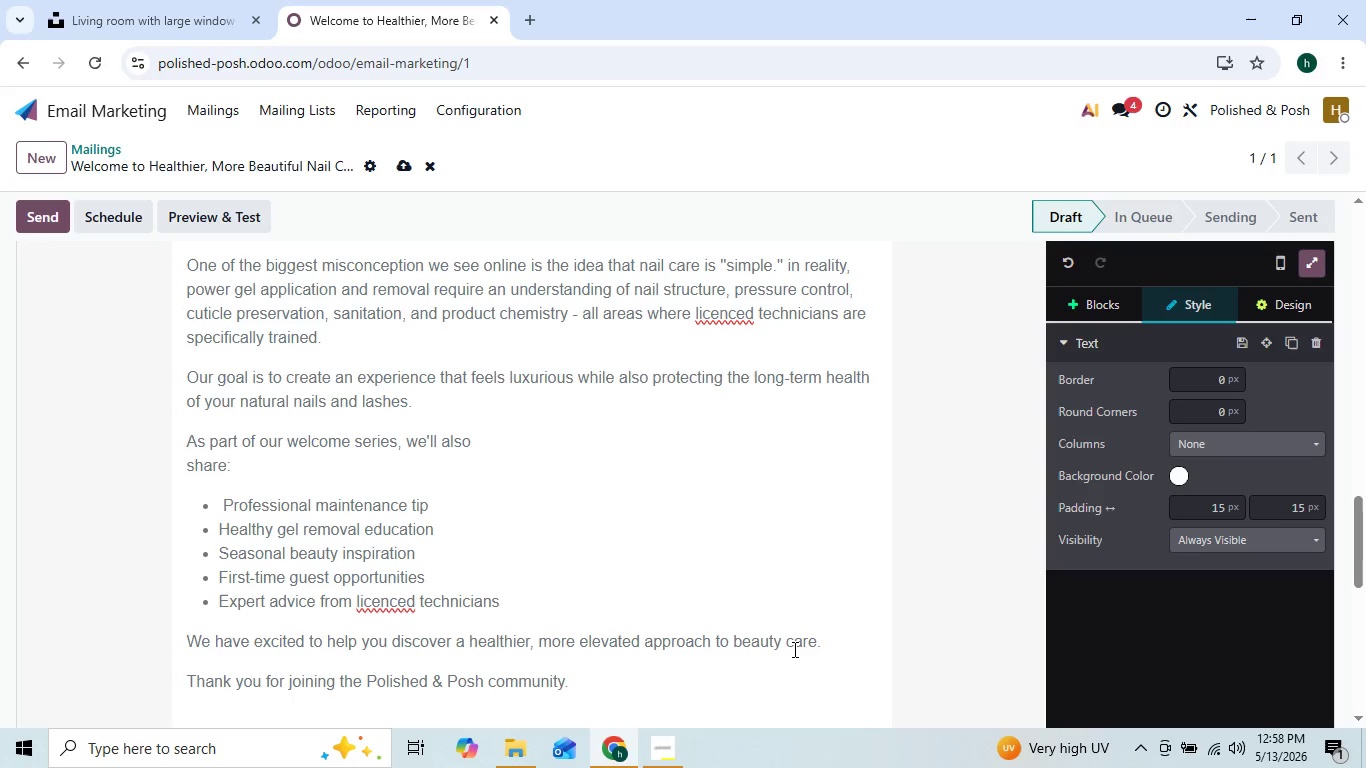 
key(Enter)
 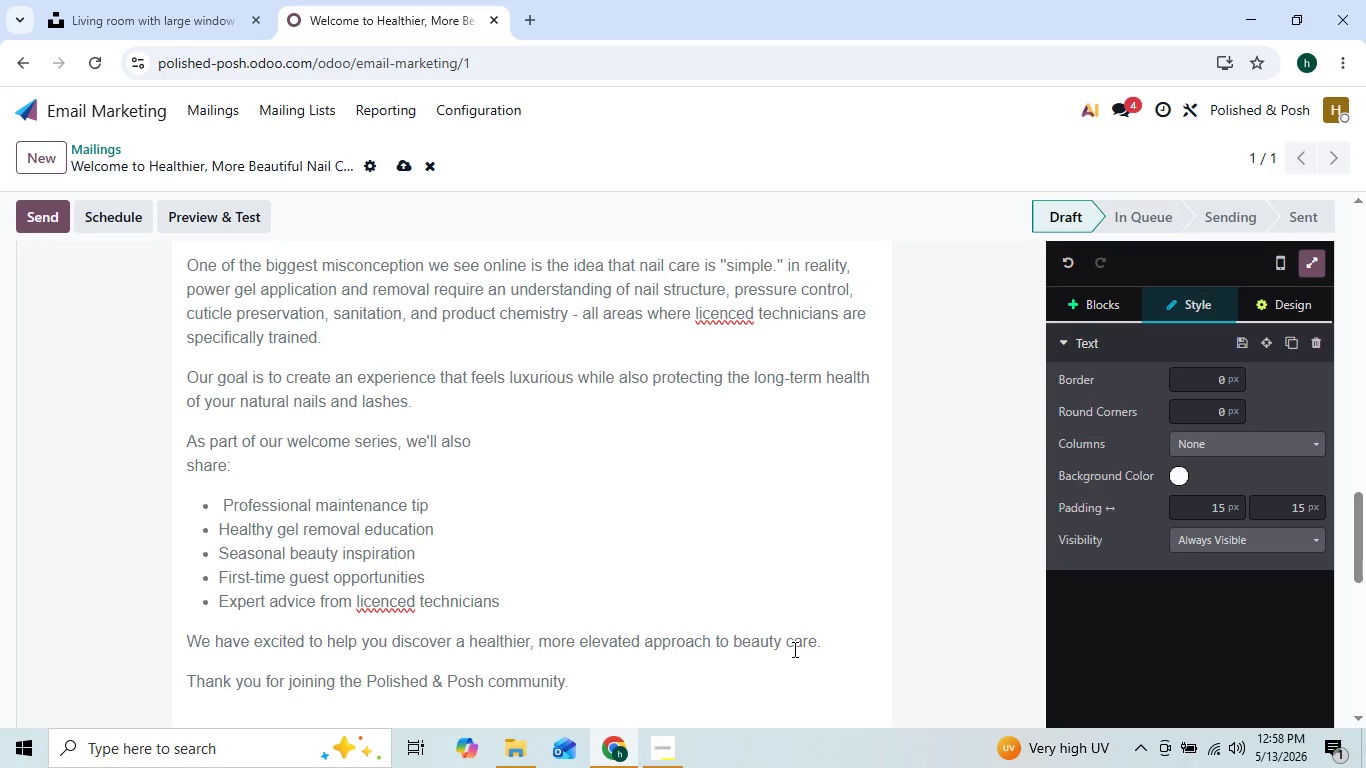 
type(We can;)
key(Backspace)
type('t )
 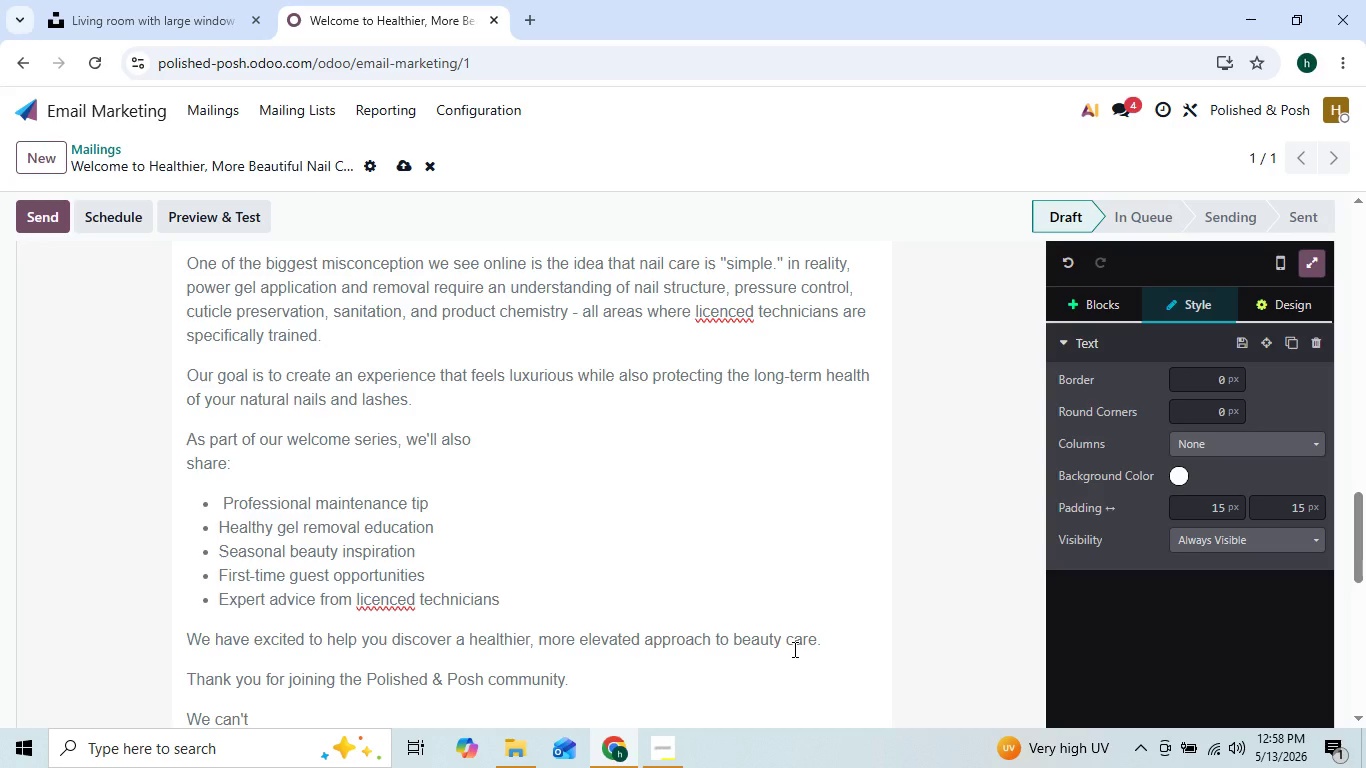 
type(wait to welcome you into the studio)
 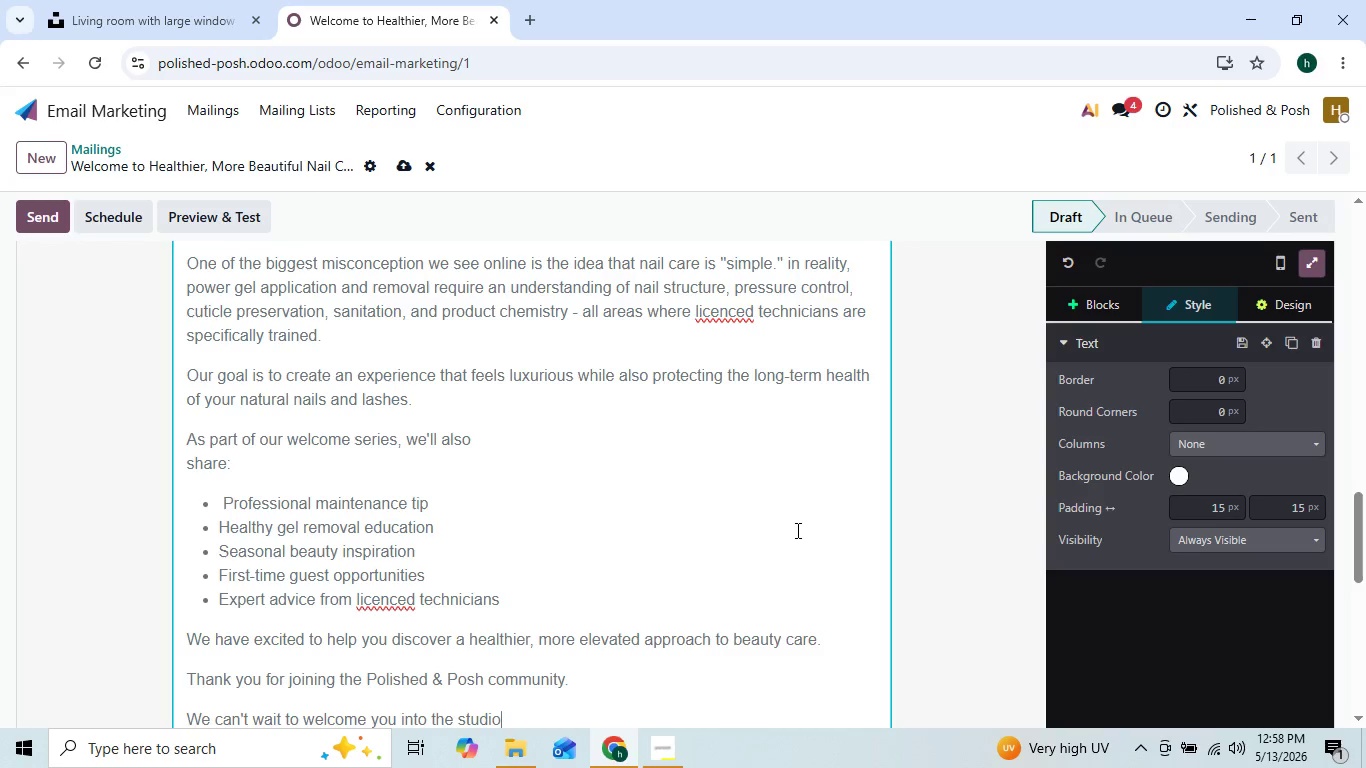 
wait(6.09)
 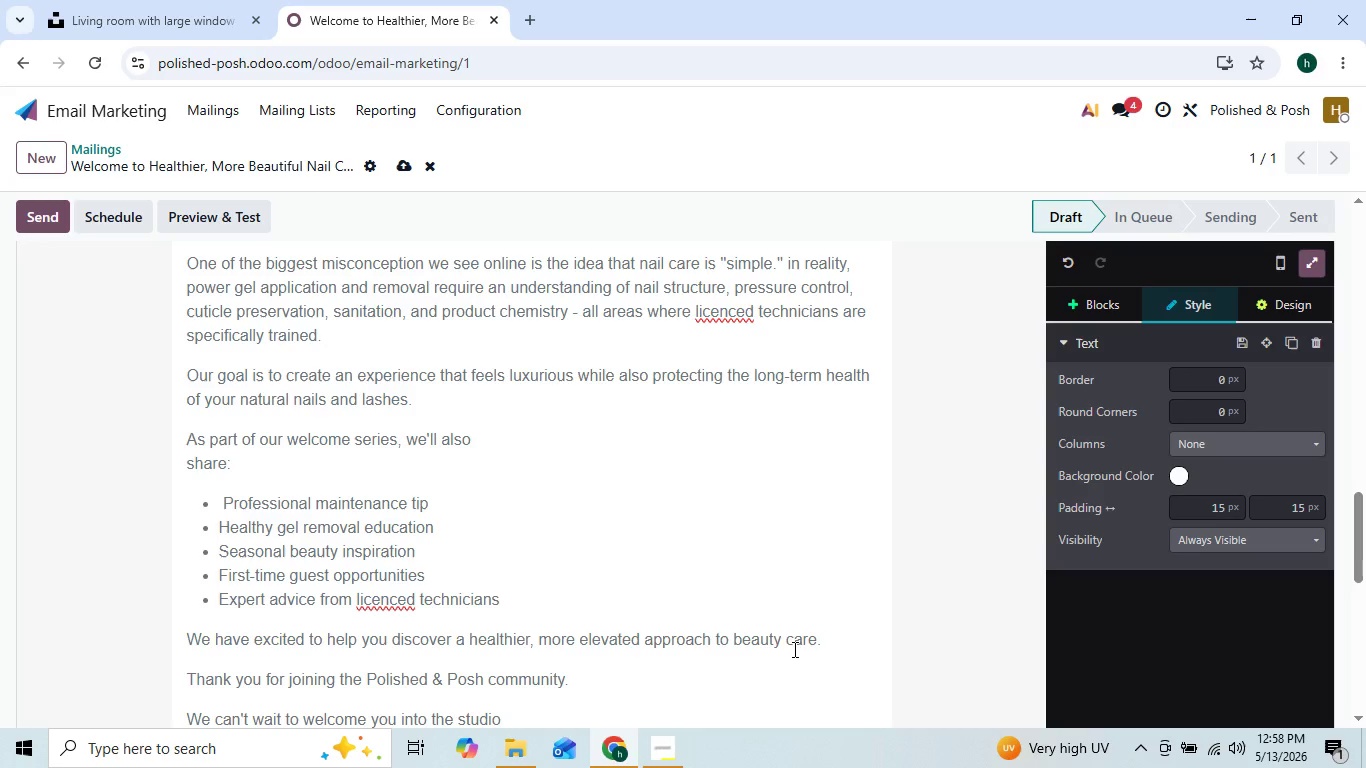 
key(Enter)
 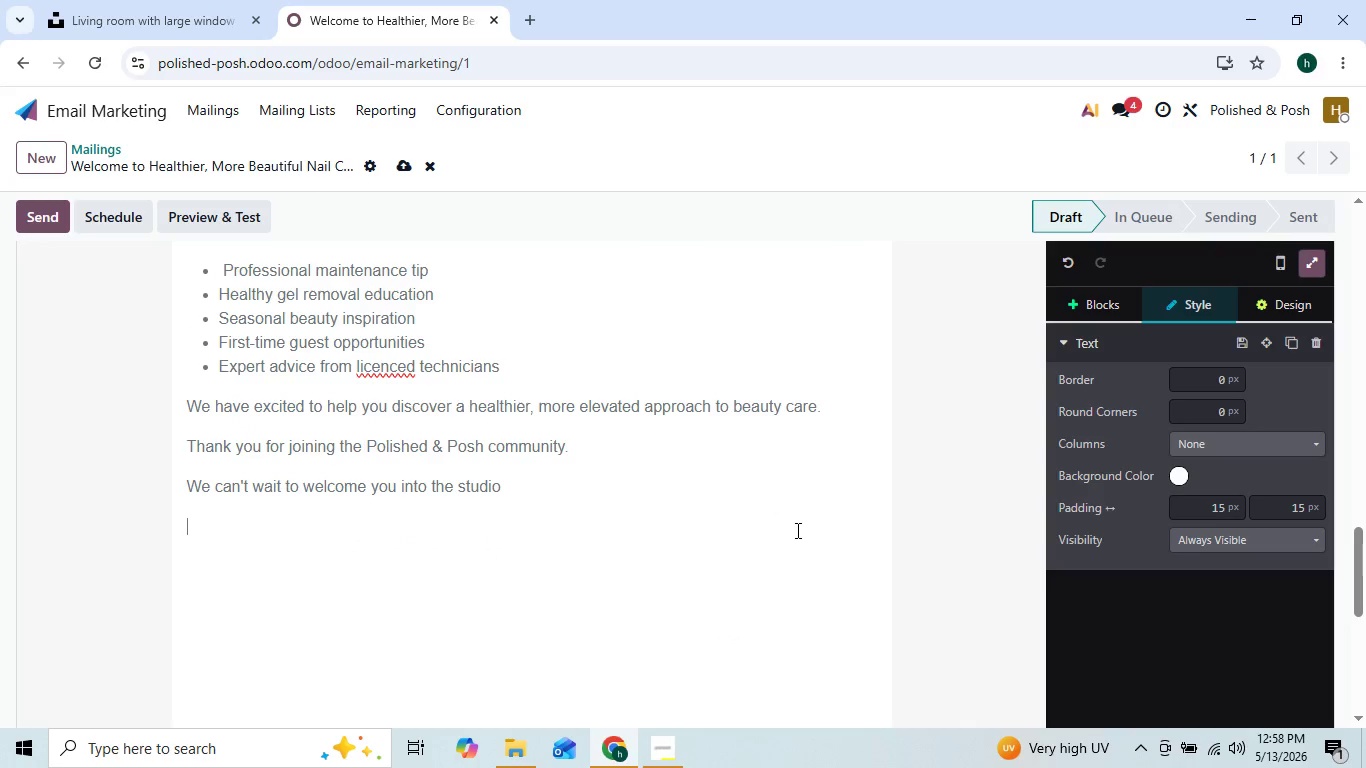 
key(Minus)
 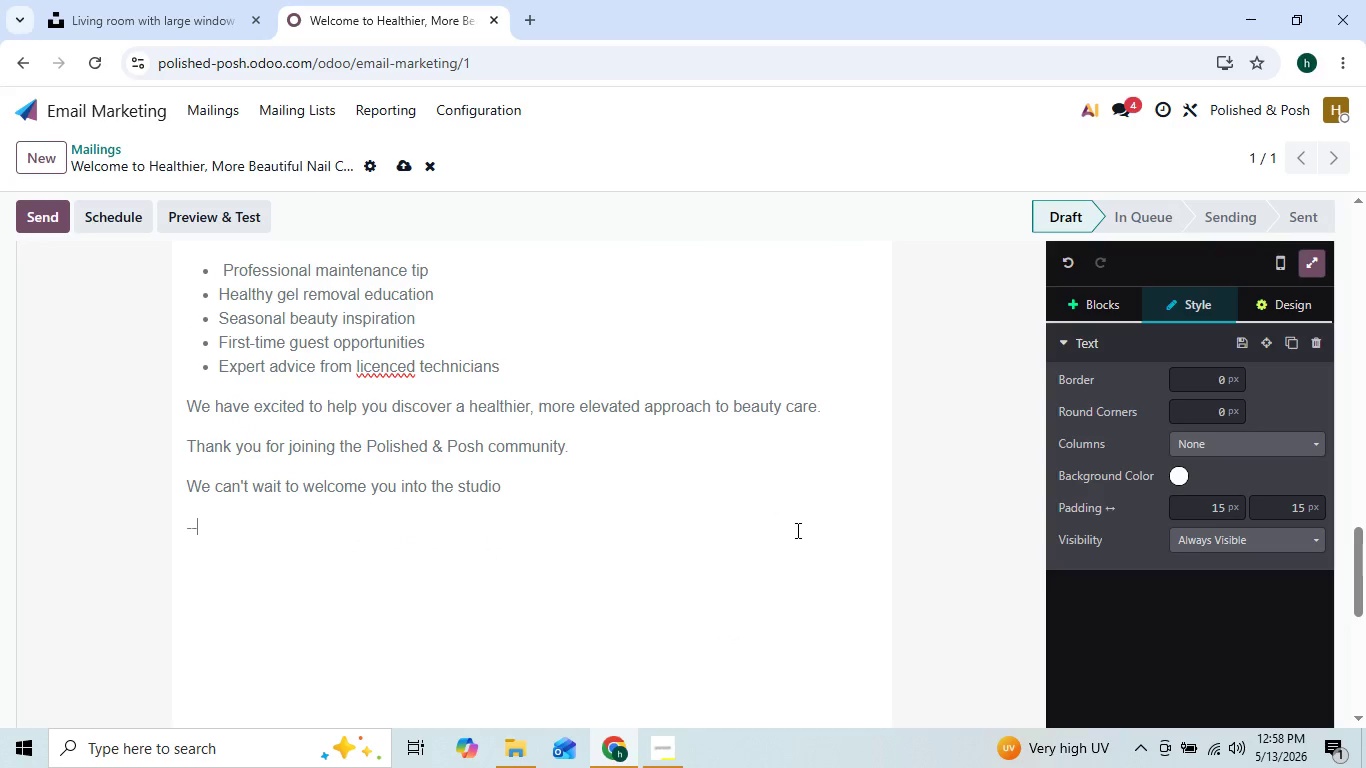 
key(Minus)
 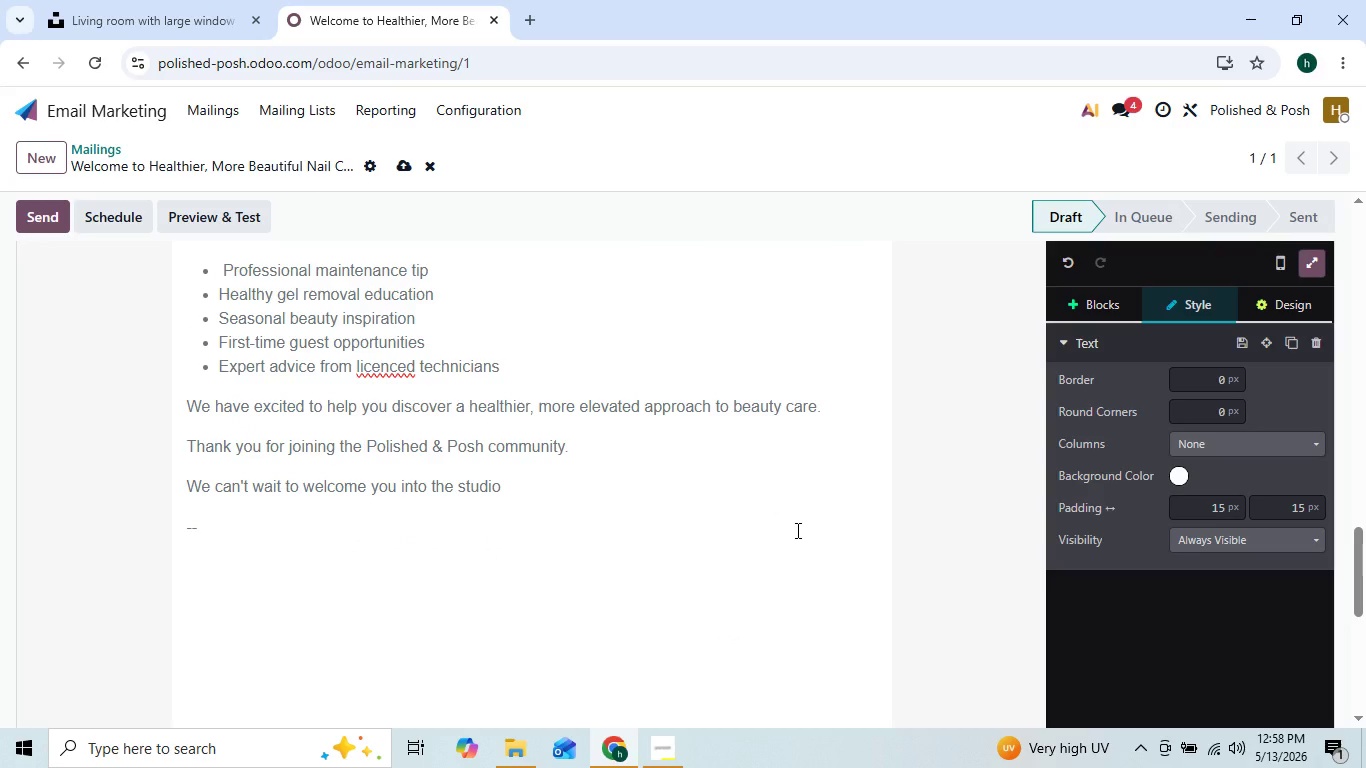 
type(THe)
key(Backspace)
key(Backspace)
type(he polished & Posh Team)
 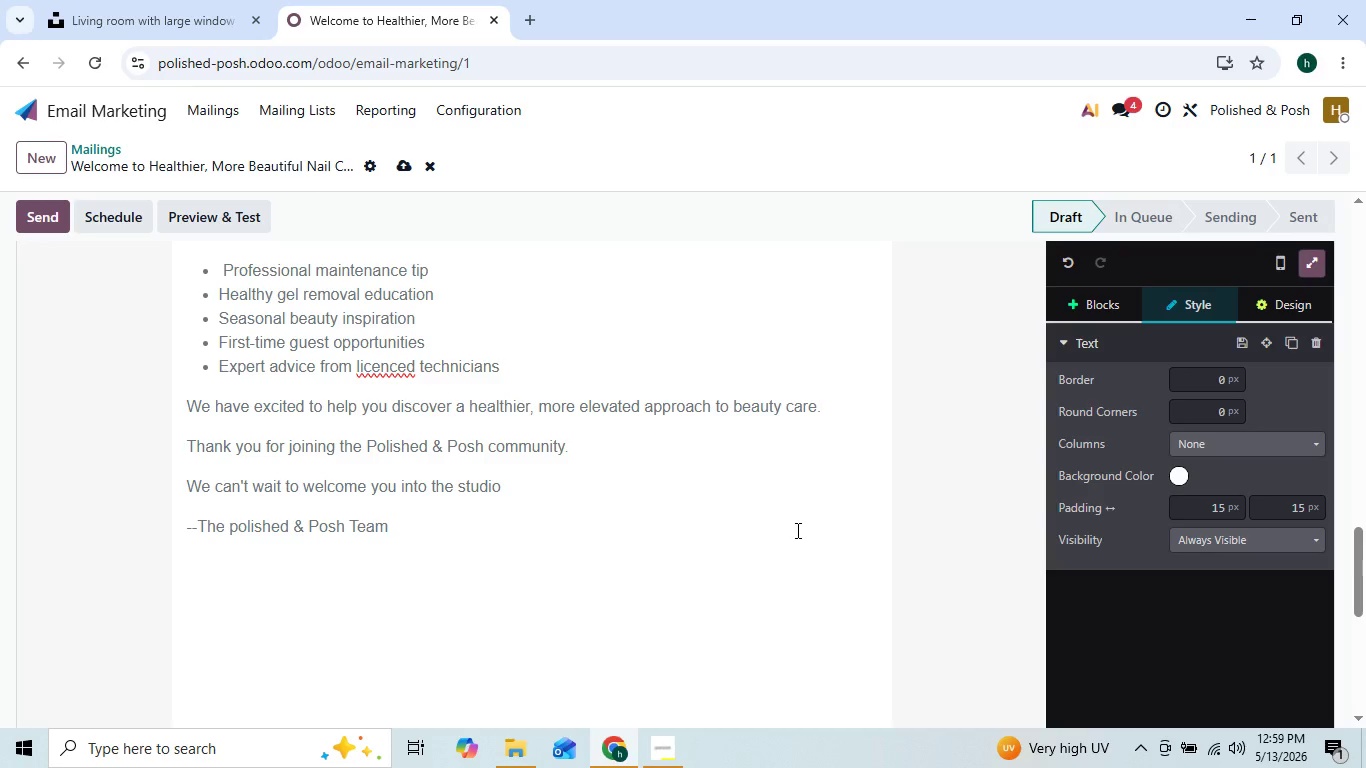 
wait(5.09)
 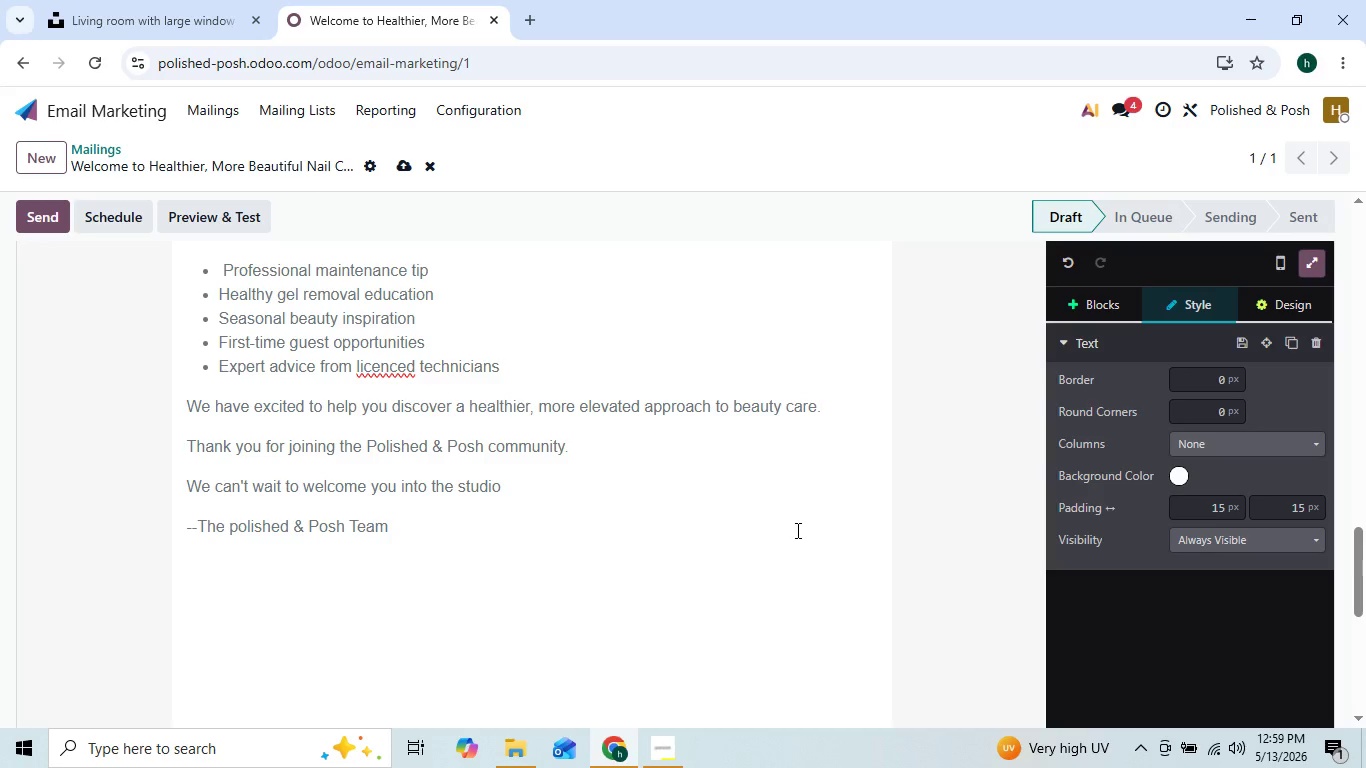 
left_click([1095, 305])
 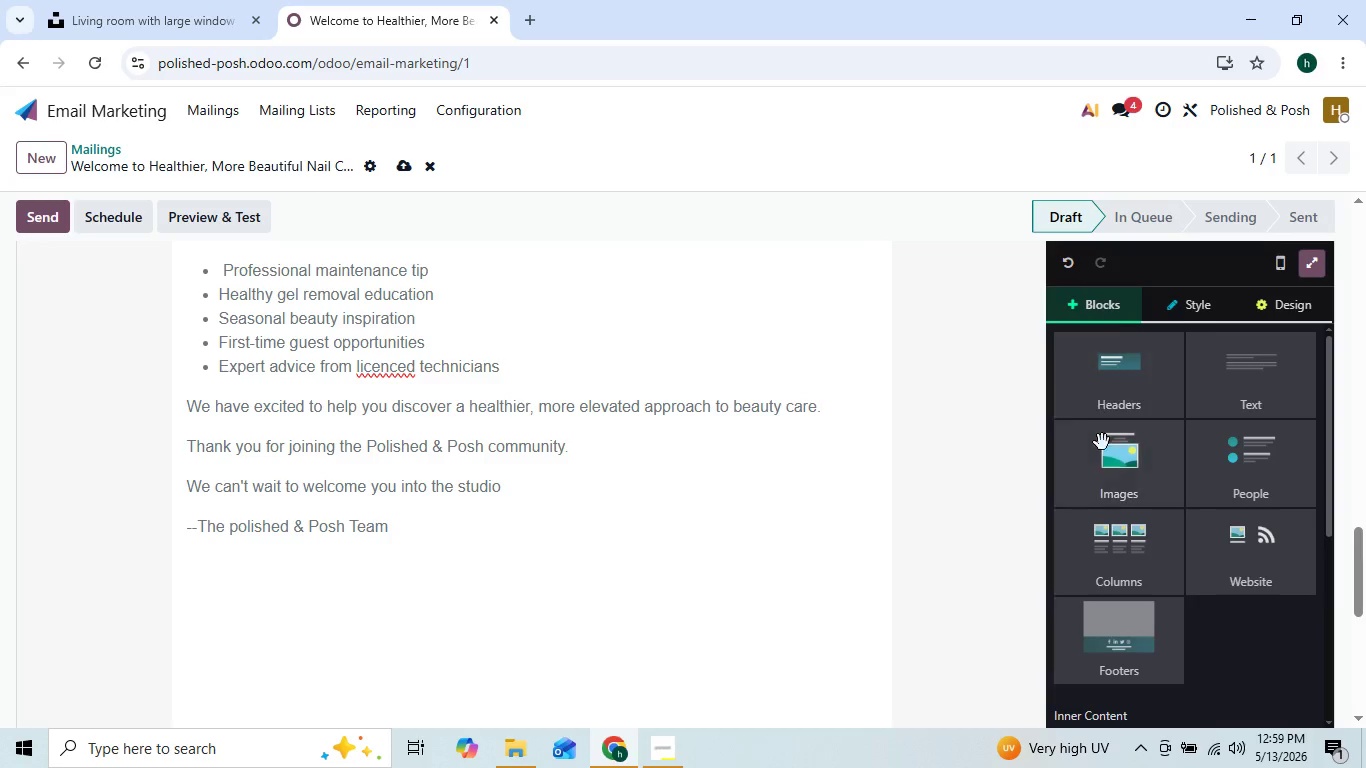 
mouse_move([1123, 490])
 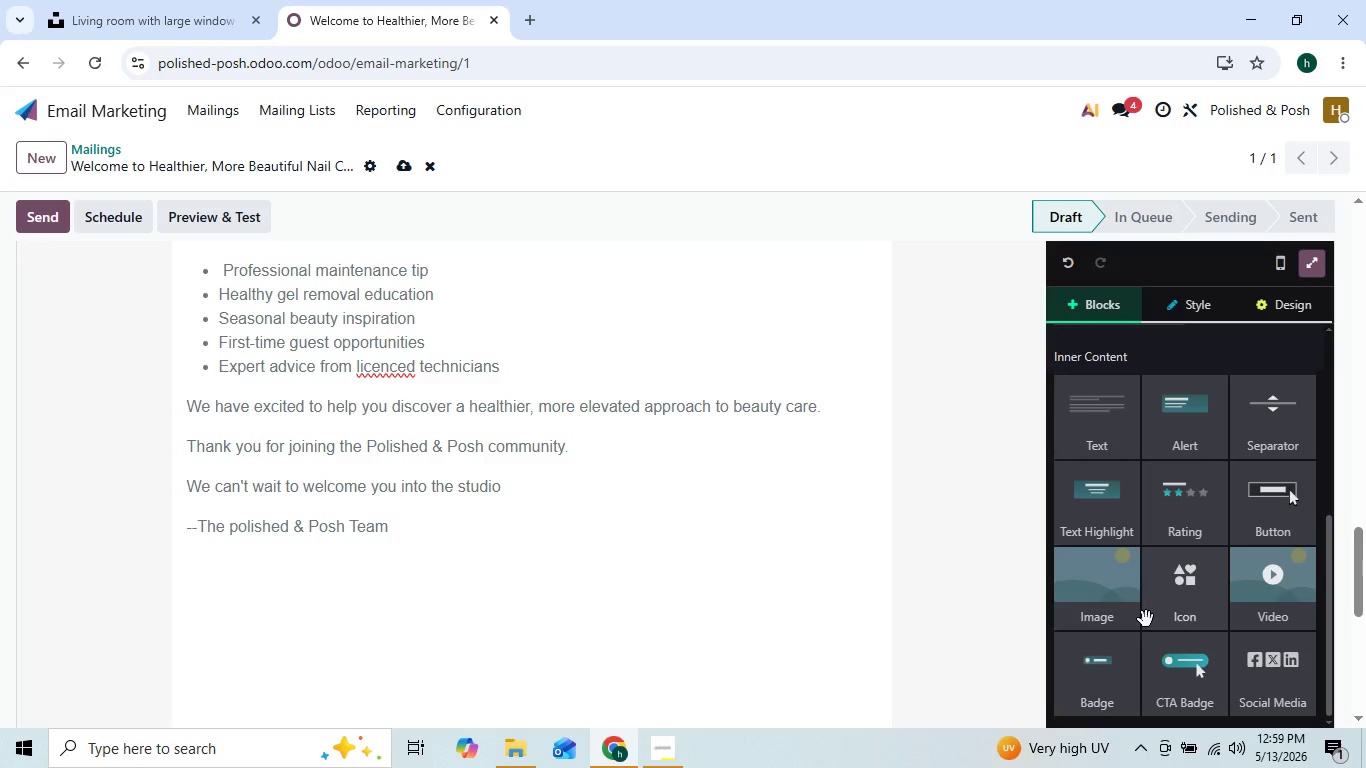 
left_click_drag(start_coordinate=[1146, 619], to_coordinate=[1163, 689])
 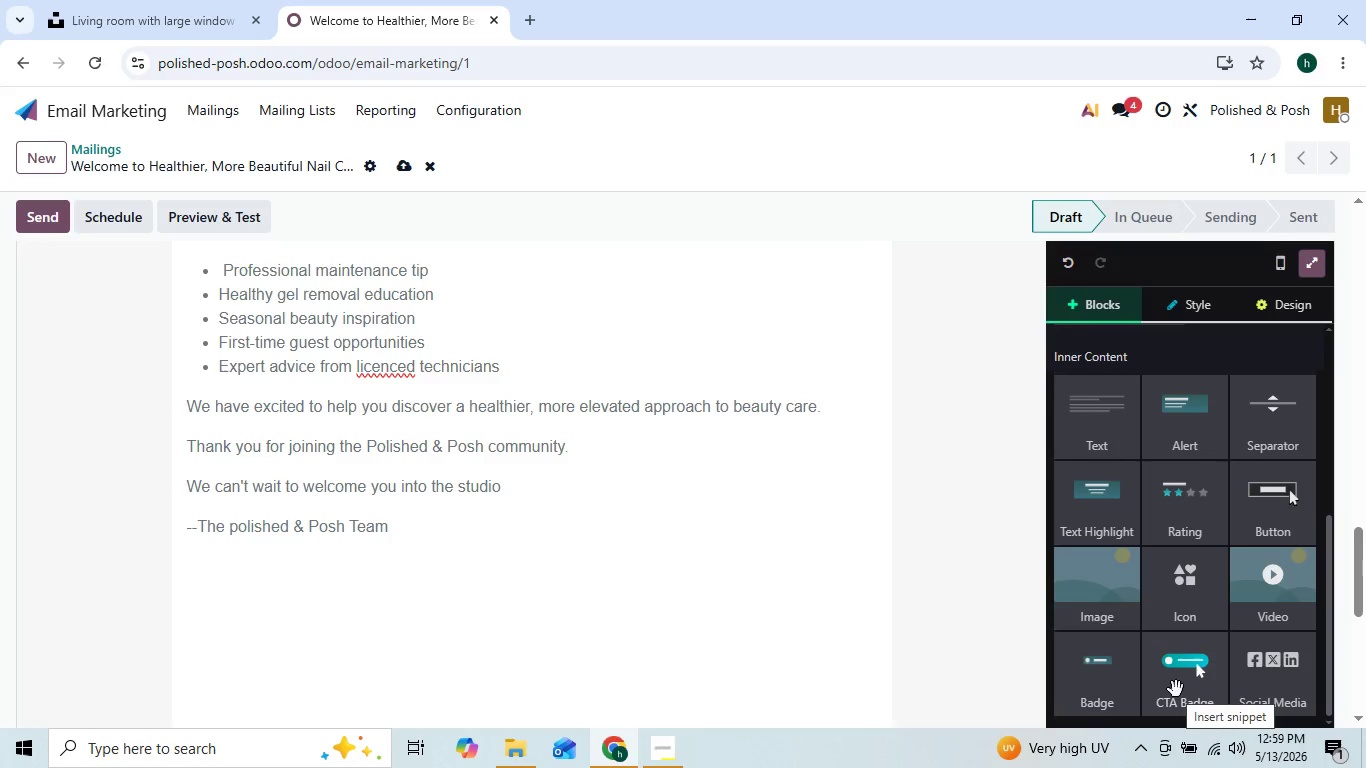 
left_click_drag(start_coordinate=[1176, 689], to_coordinate=[707, 571])
 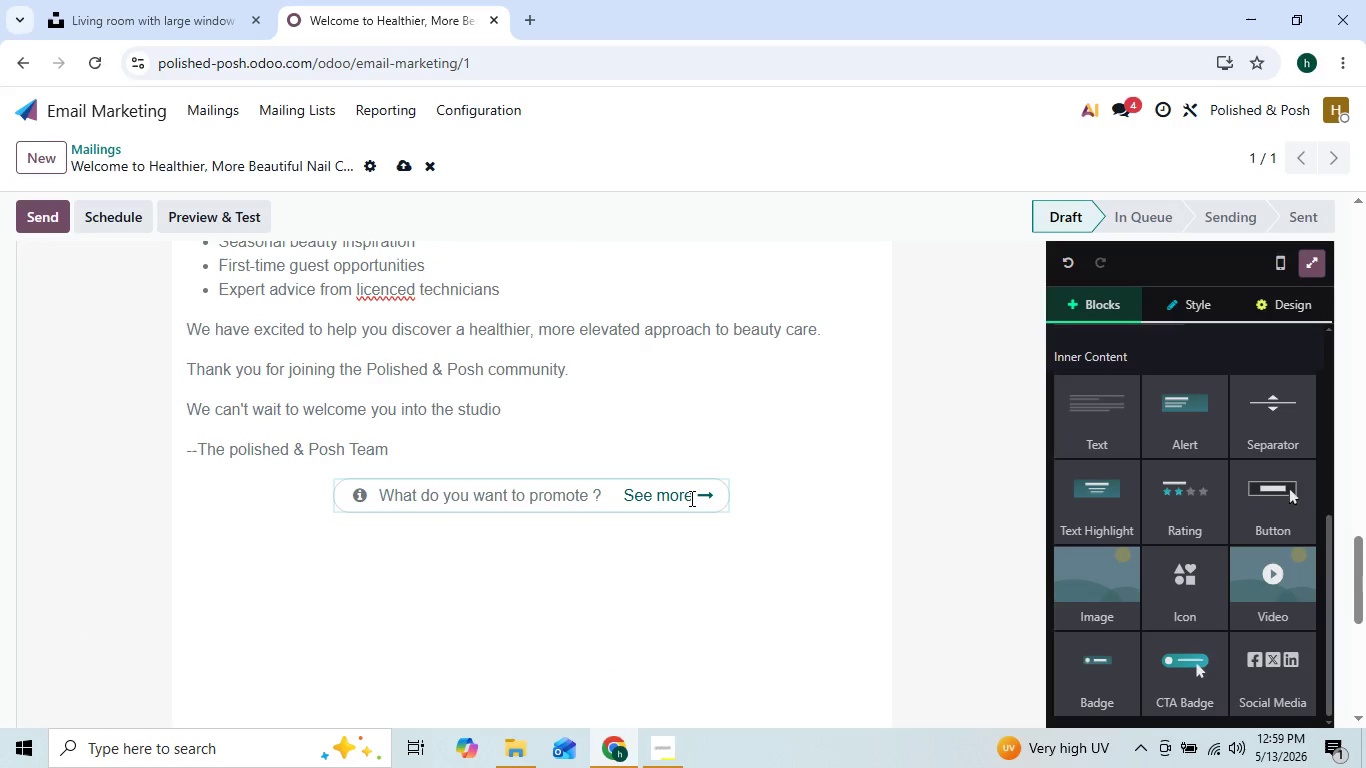 
left_click([691, 495])
 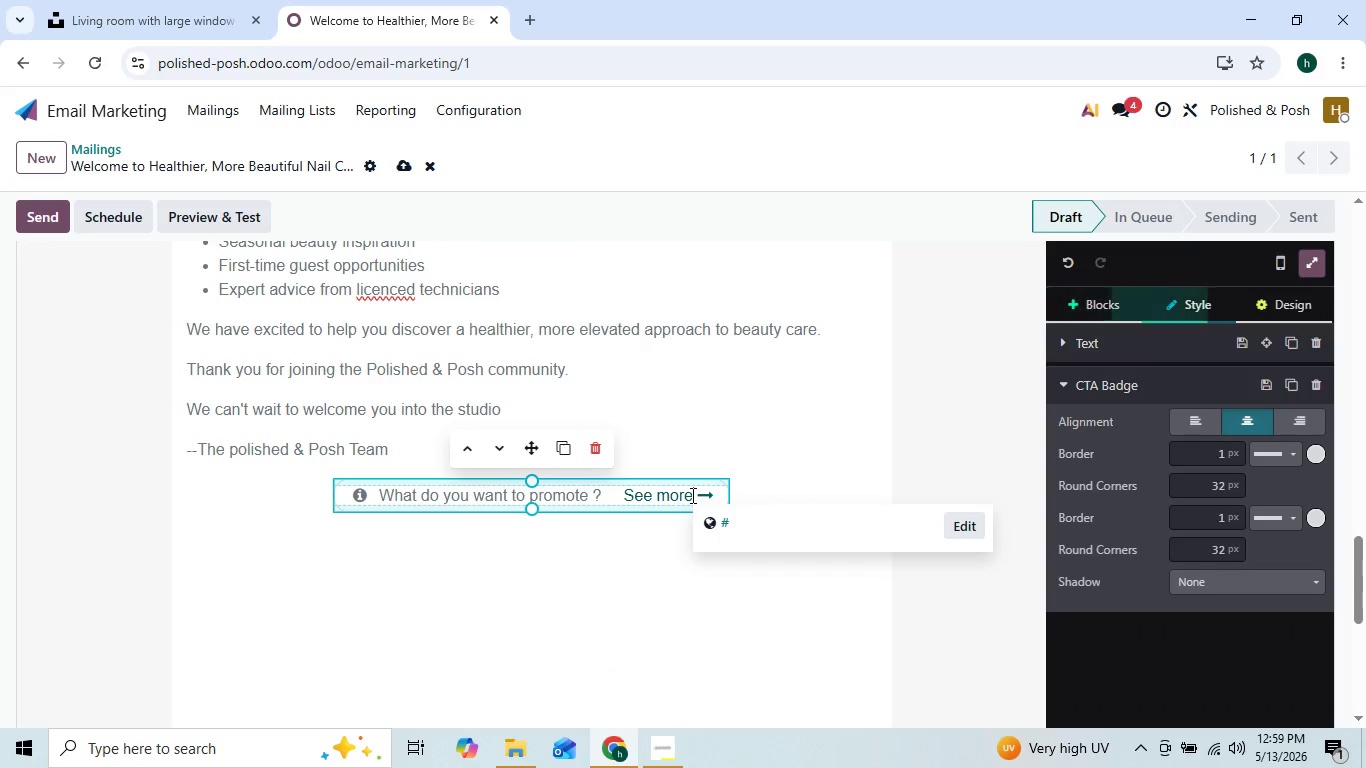 
key(Backspace)
 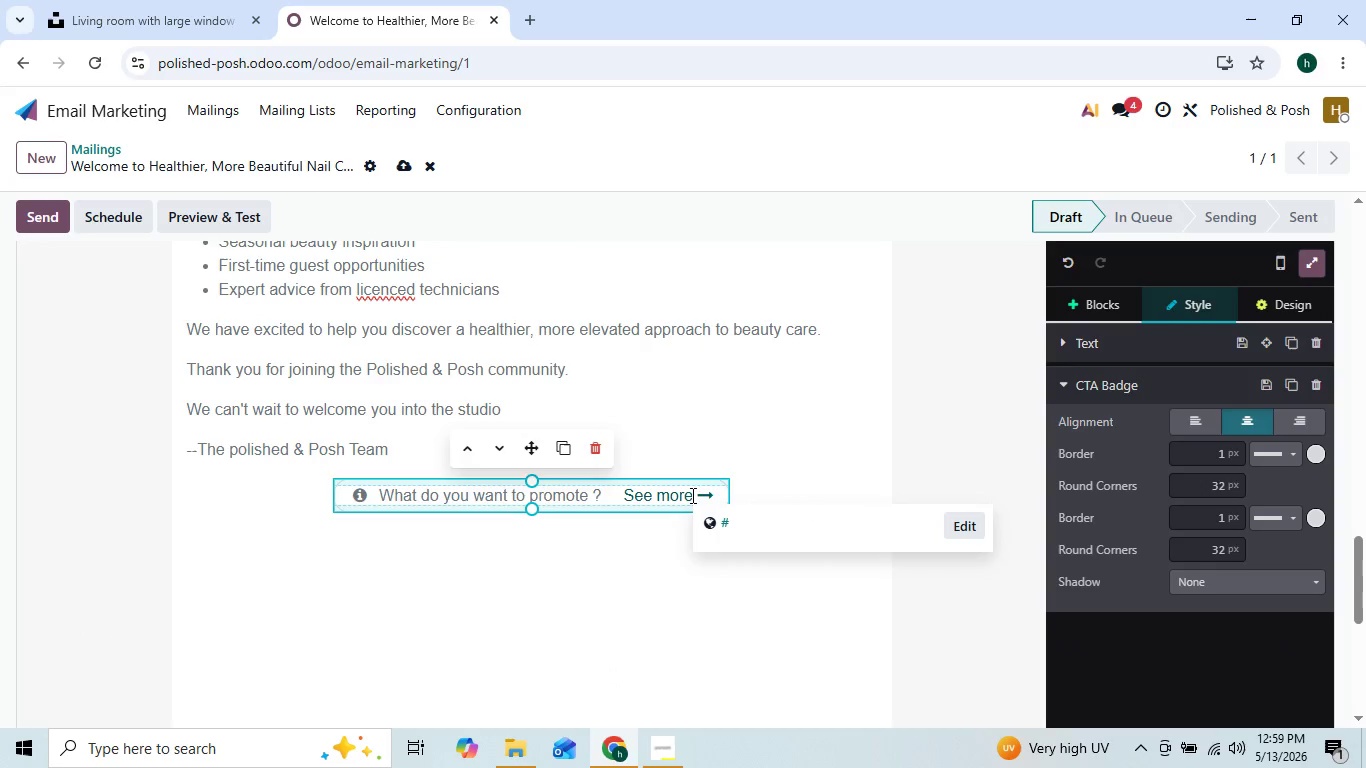 
key(Backspace)
 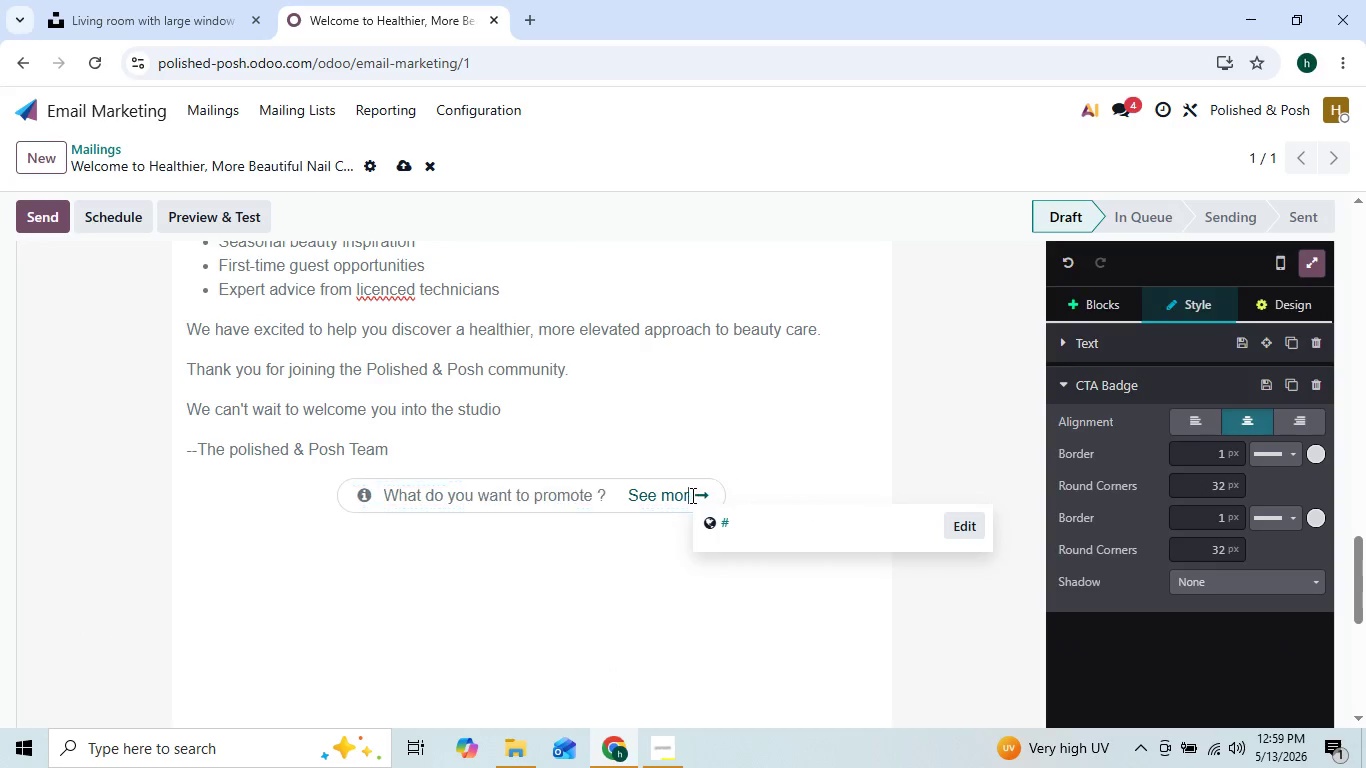 
key(Backspace)
 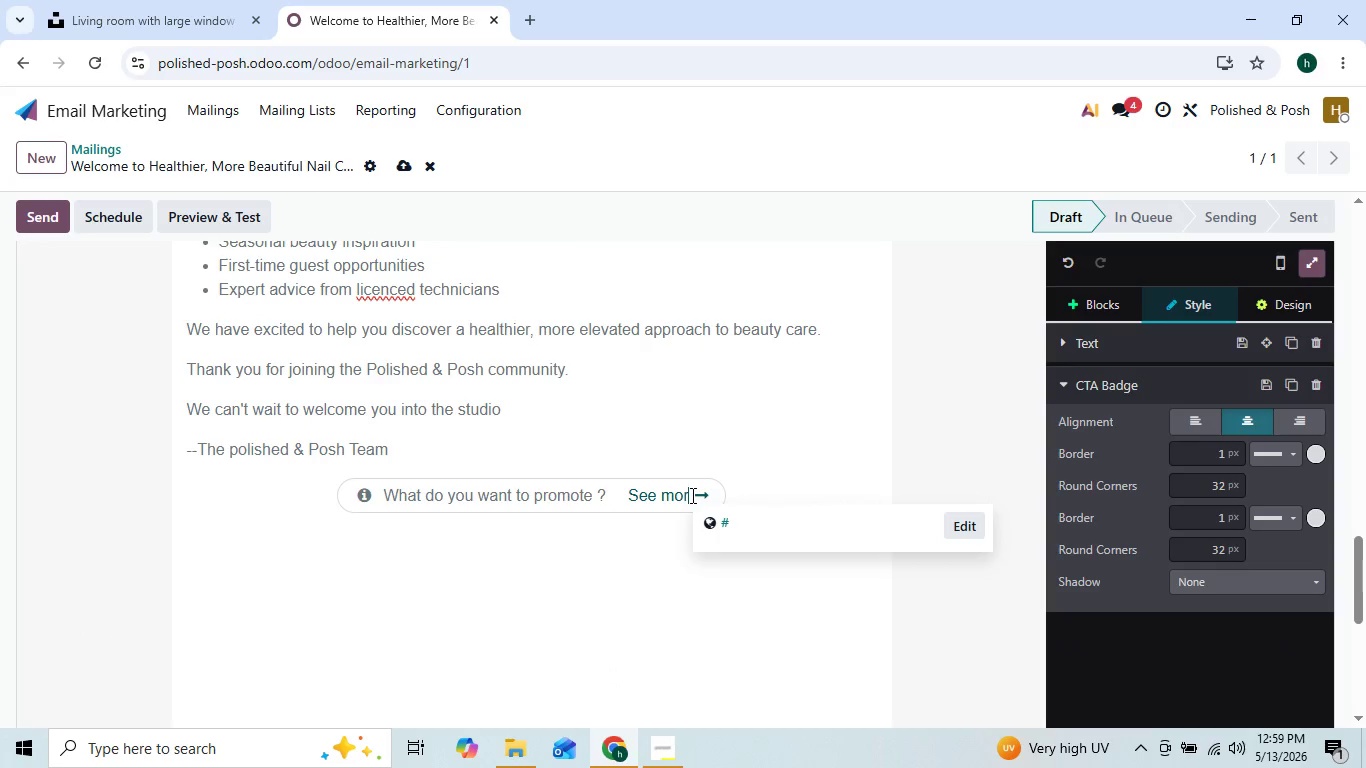 
key(Backspace)
 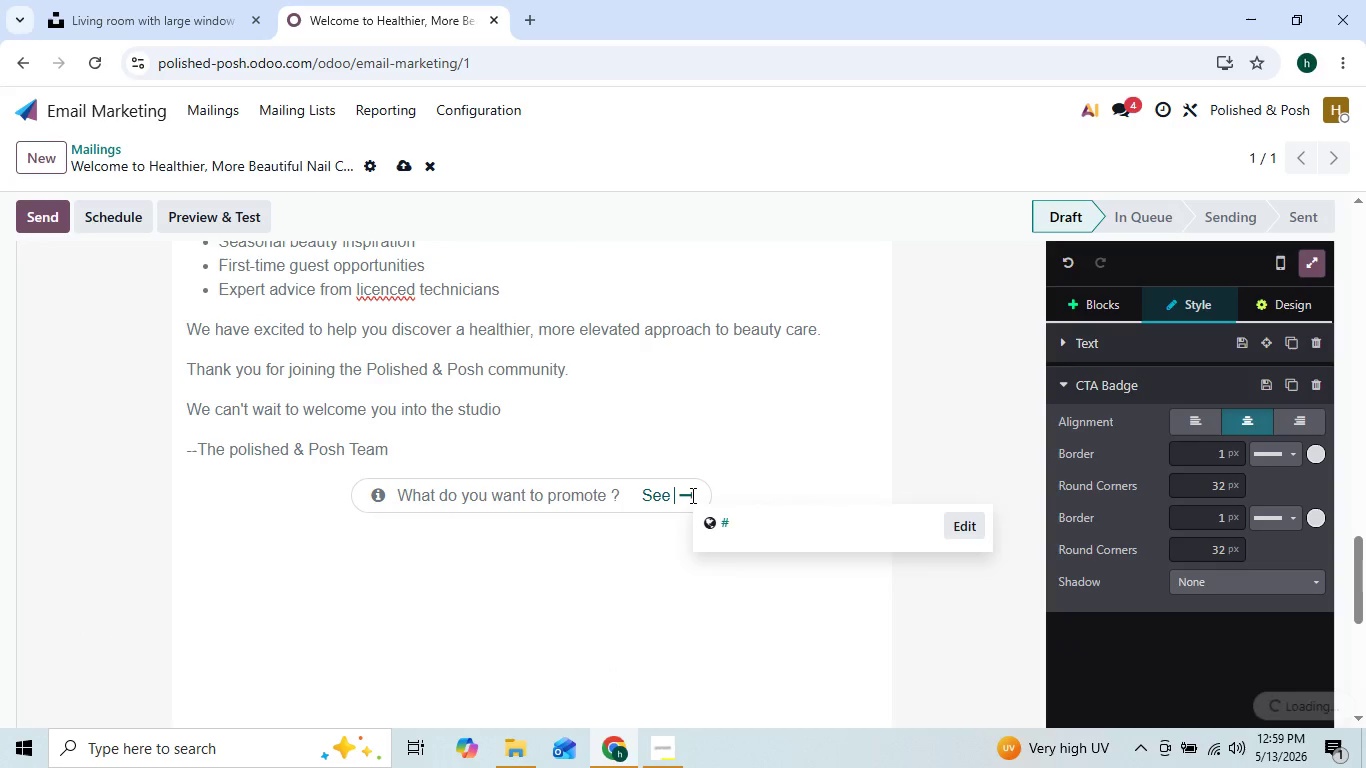 
key(Backspace)
 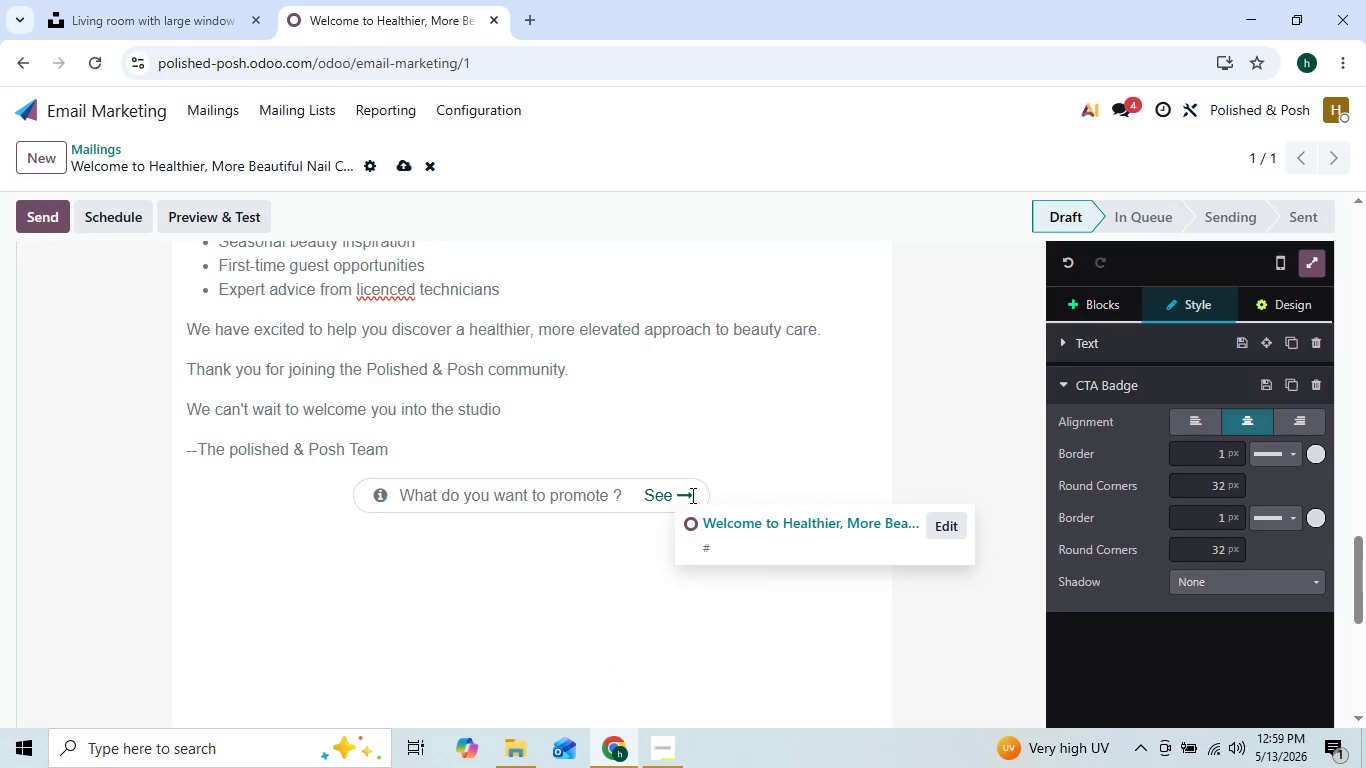 
key(Backspace)
 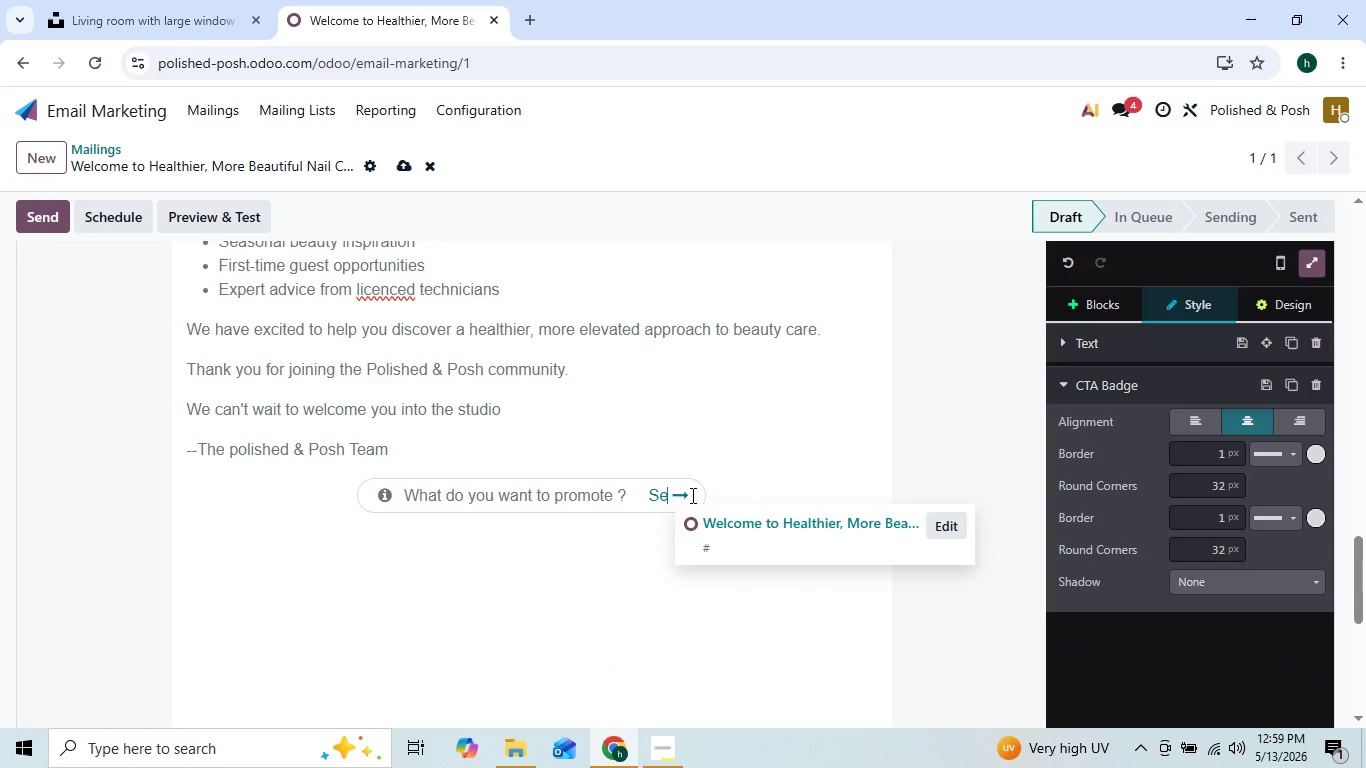 
key(Backspace)
 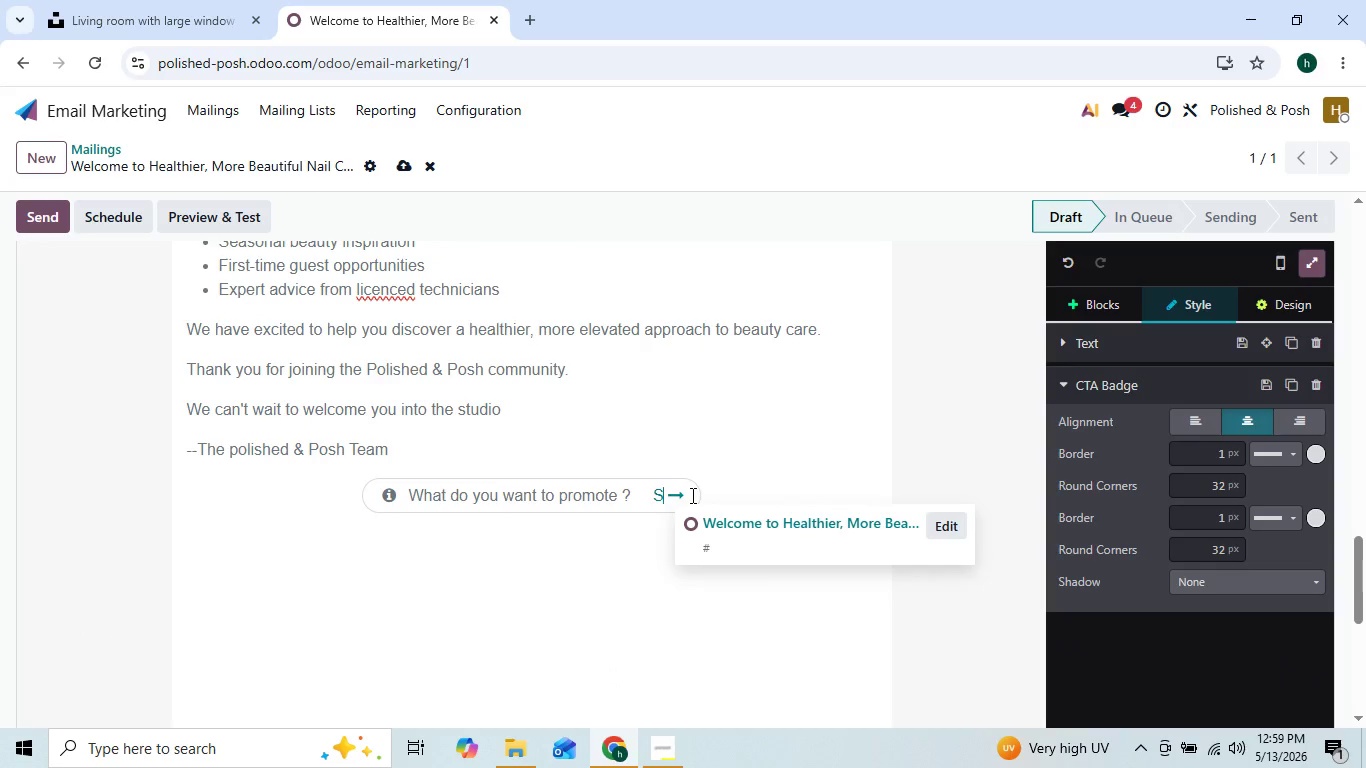 
key(Backspace)
 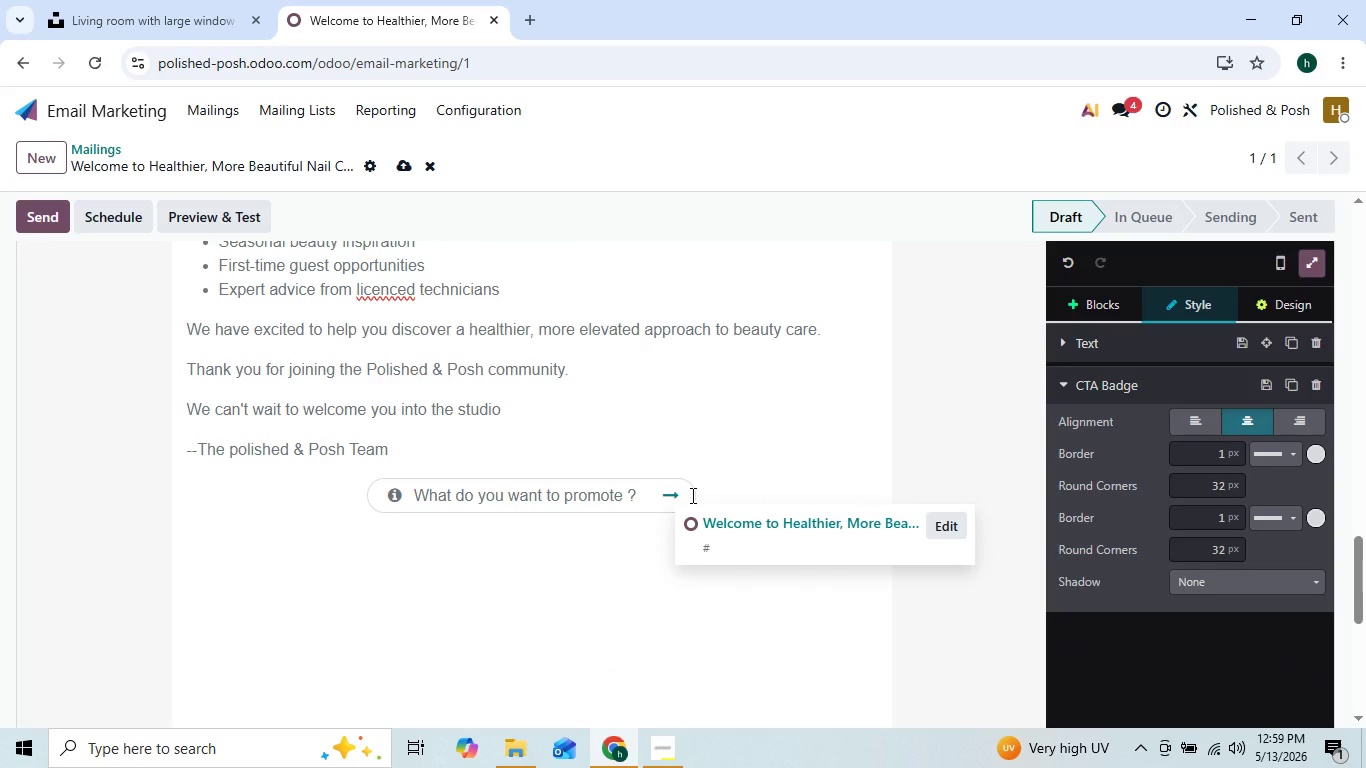 
key(ArrowLeft)
 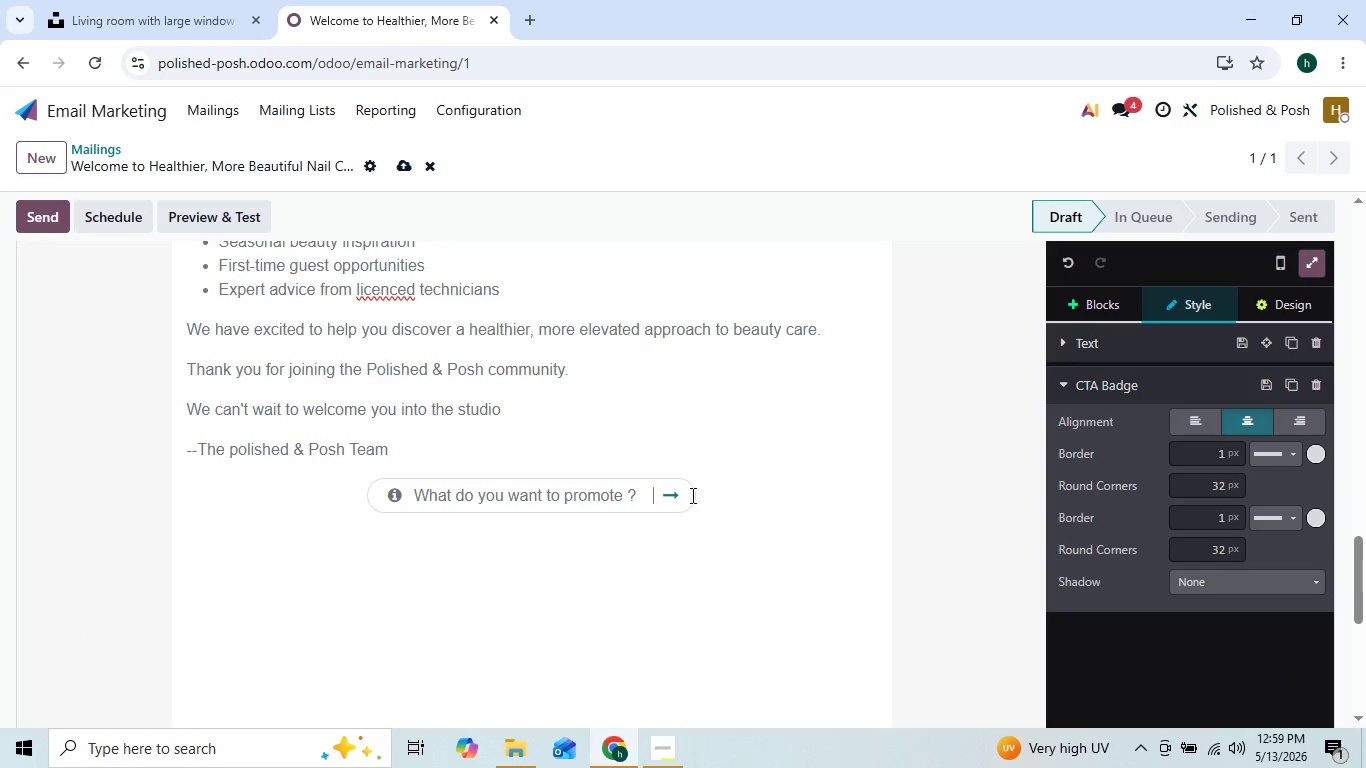 
key(ArrowLeft)
 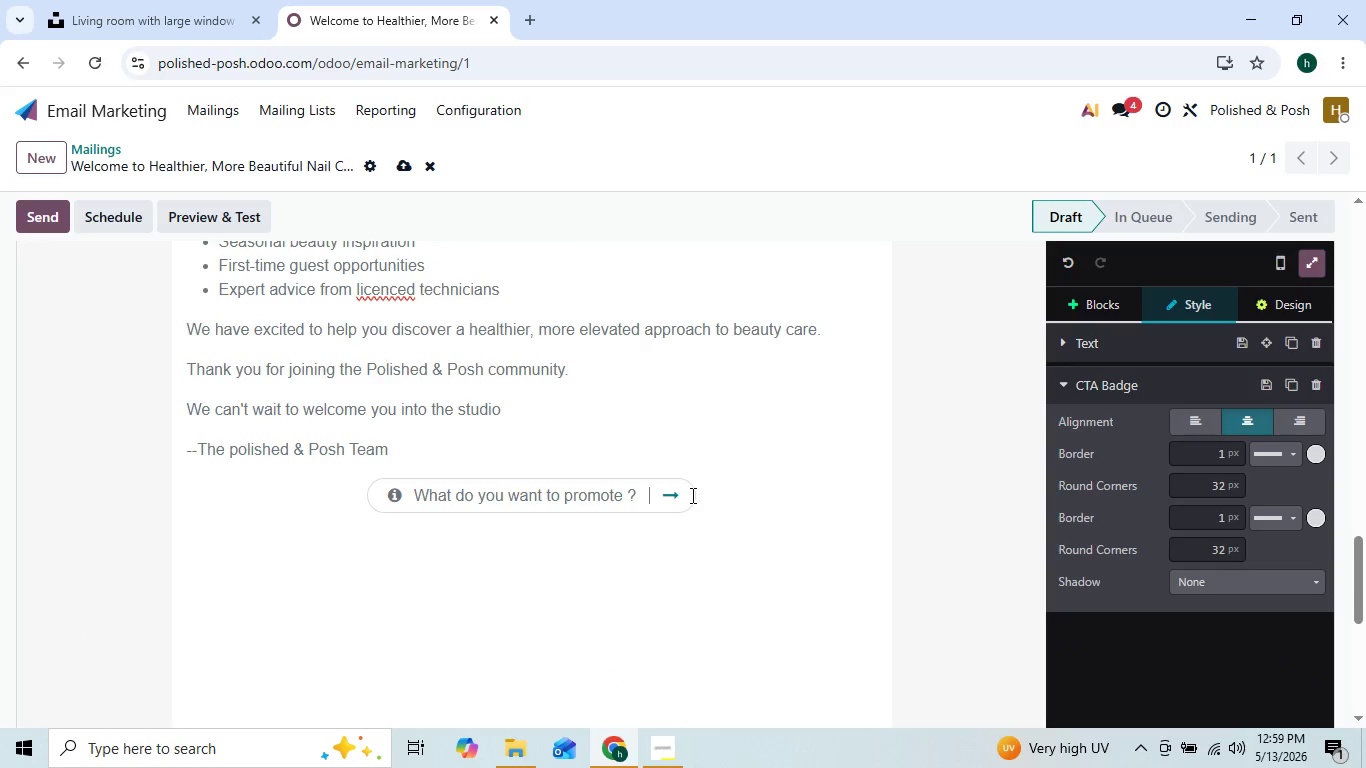 
key(ArrowLeft)
 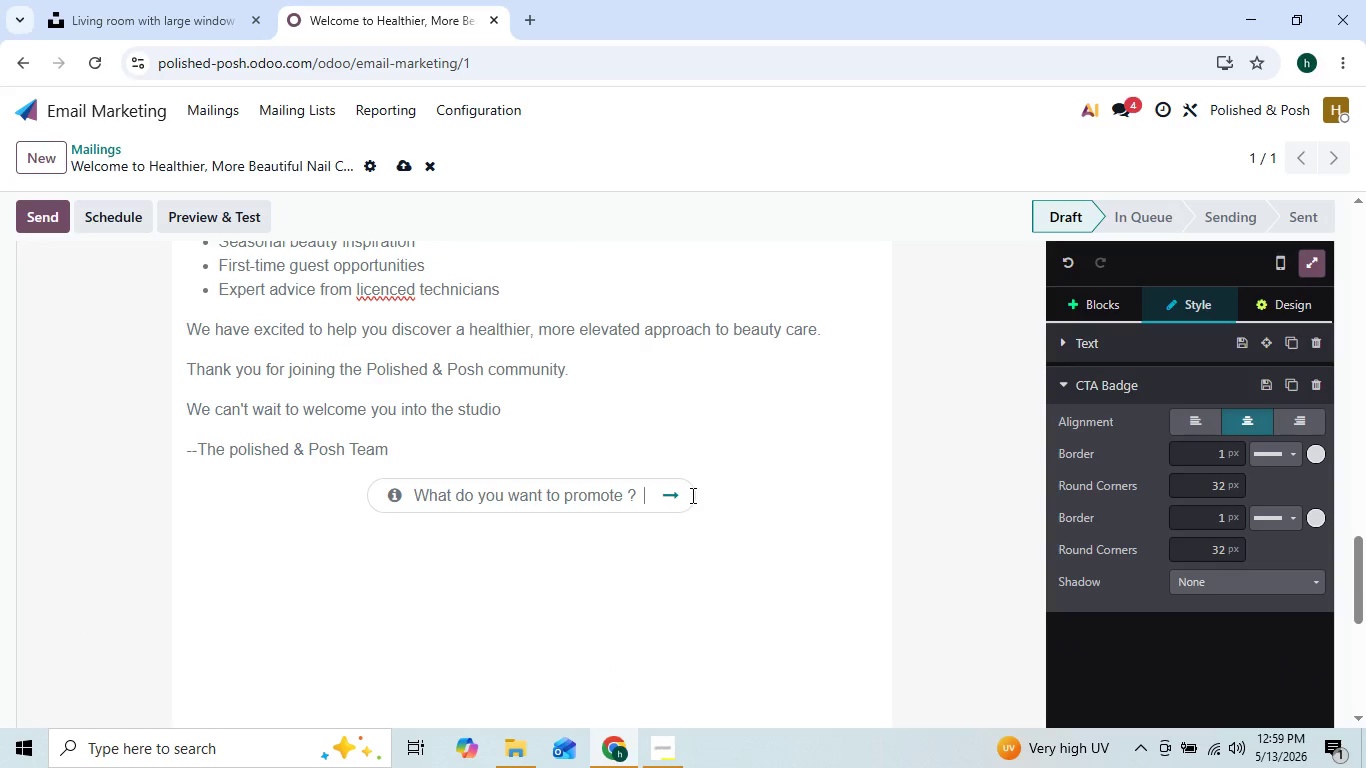 
key(ArrowLeft)
 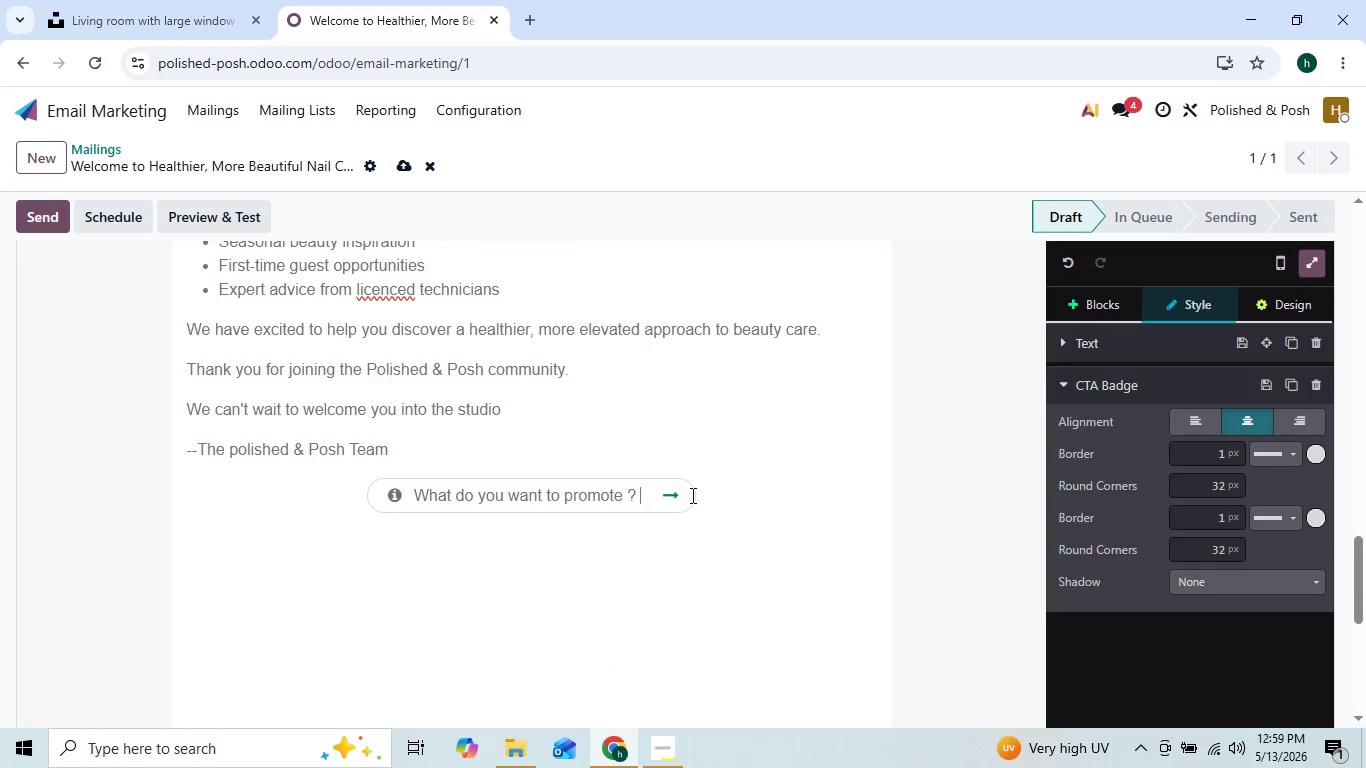 
key(ArrowLeft)
 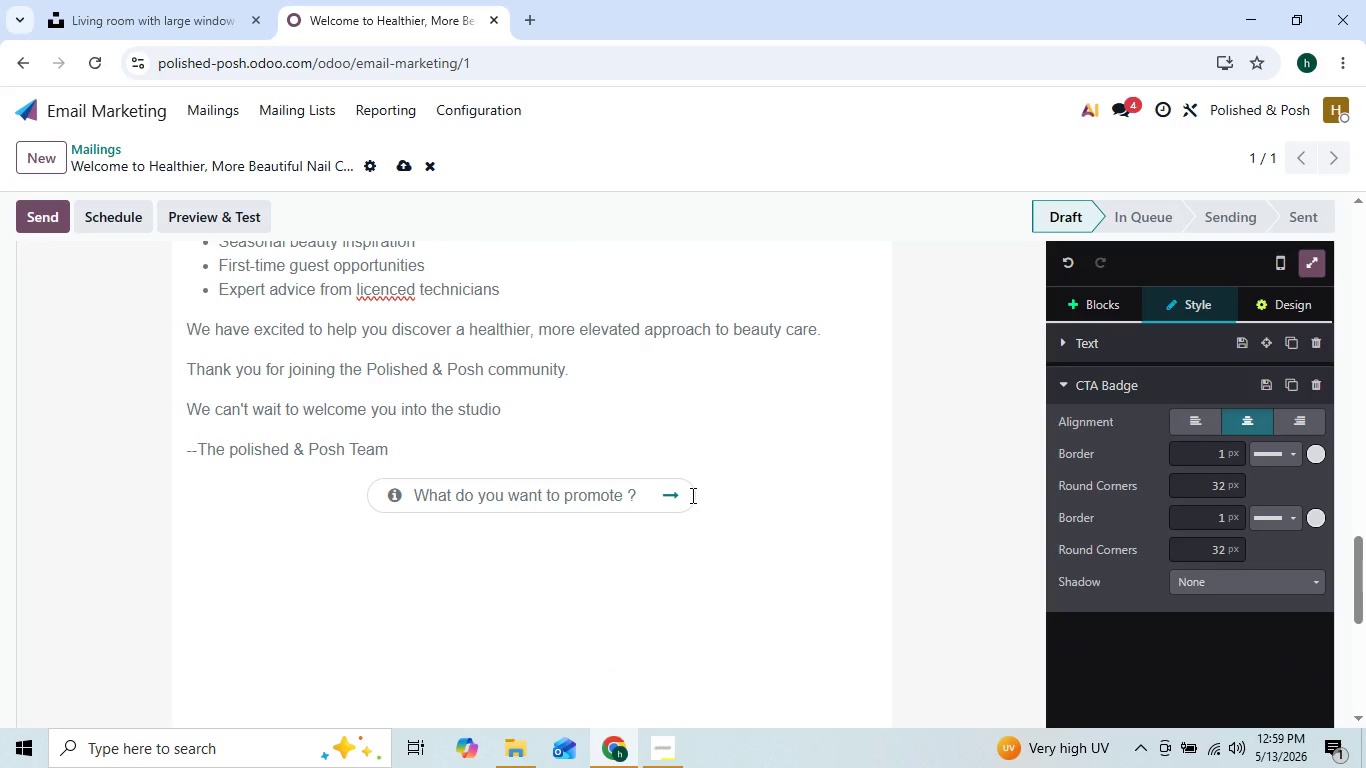 
key(Backspace)
key(Backspace)
key(Backspace)
key(Backspace)
key(Backspace)
key(Backspace)
key(Backspace)
key(Backspace)
key(Backspace)
key(Backspace)
key(Backspace)
key(Backspace)
key(Backspace)
key(Backspace)
key(Backspace)
key(Backspace)
key(Backspace)
key(Backspace)
key(Backspace)
key(Backspace)
key(Backspace)
key(Backspace)
key(Backspace)
key(Backspace)
key(Backspace)
key(Backspace)
key(Backspace)
key(Backspace)
key(Backspace)
key(Backspace)
type(Explore Our Services)
 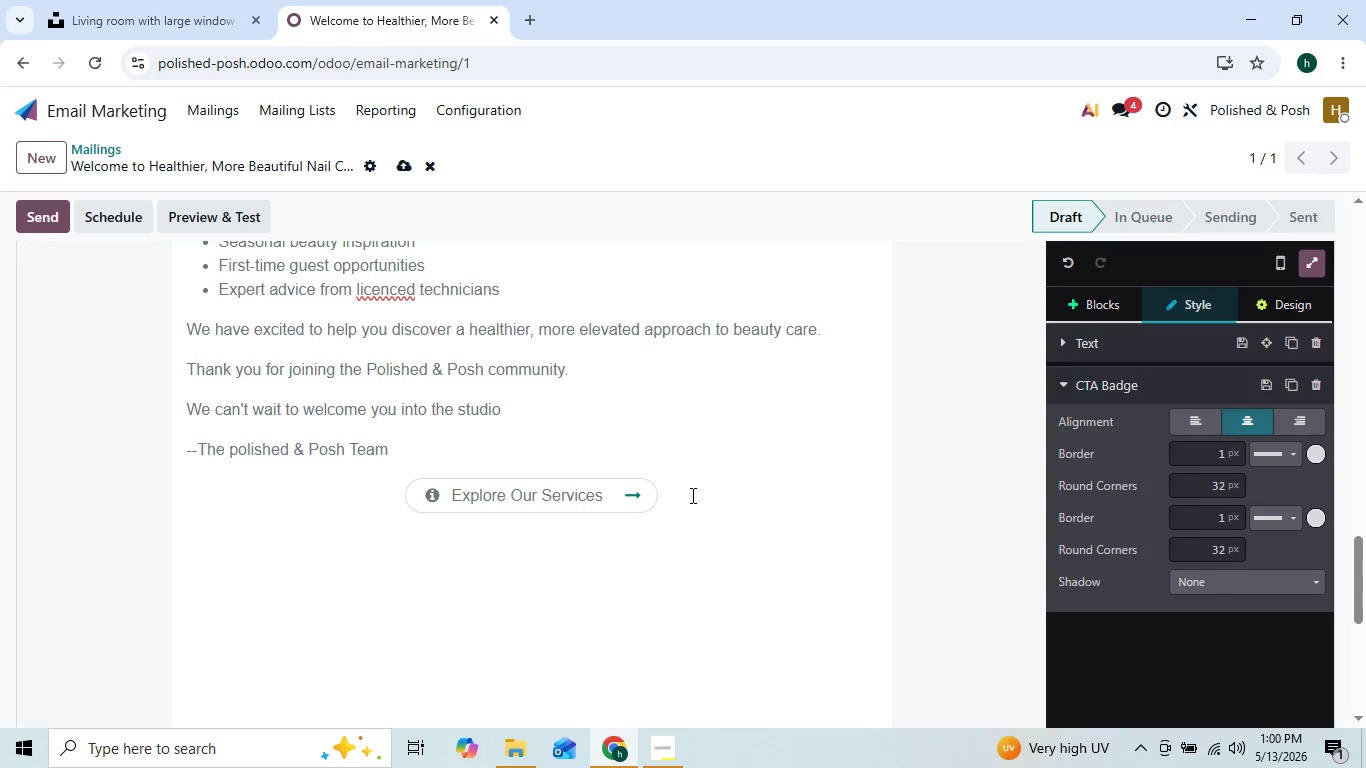 
wait(6.31)
 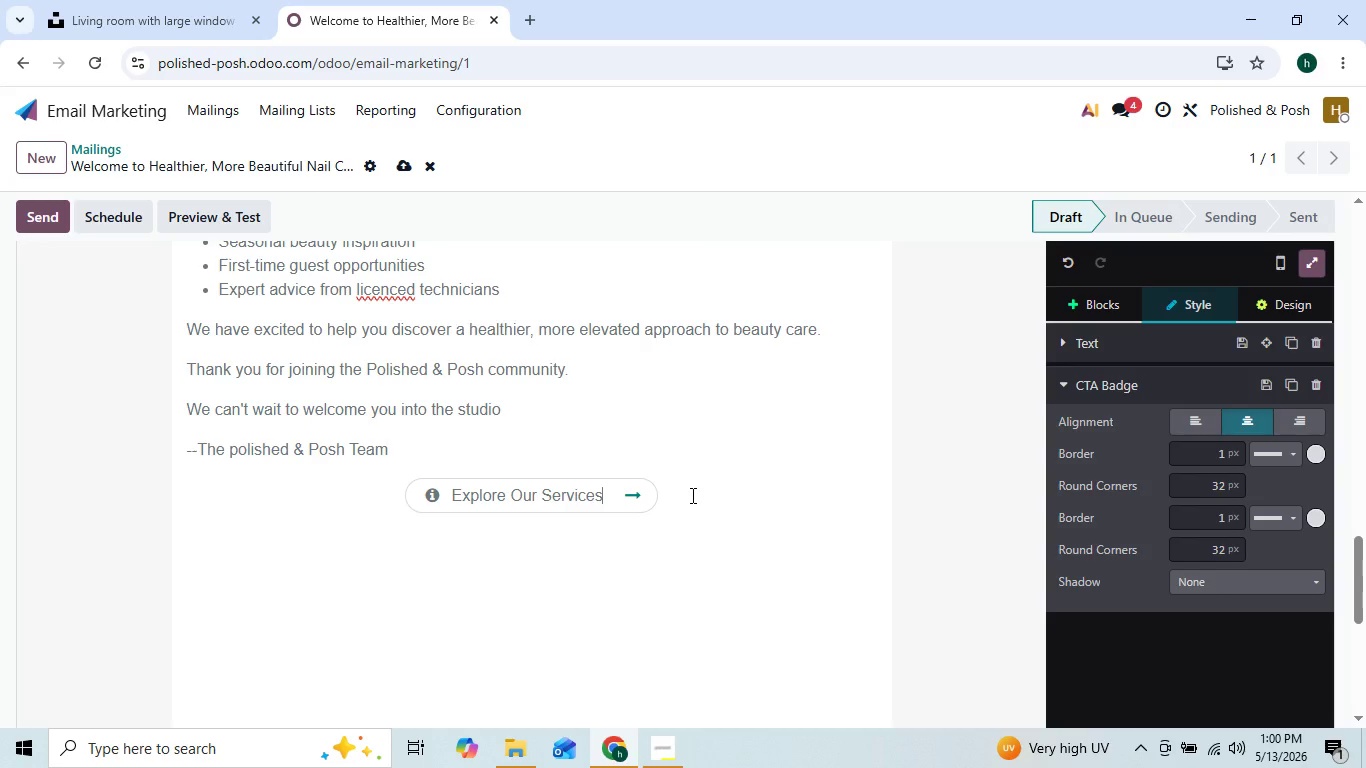 
left_click([242, 457])
 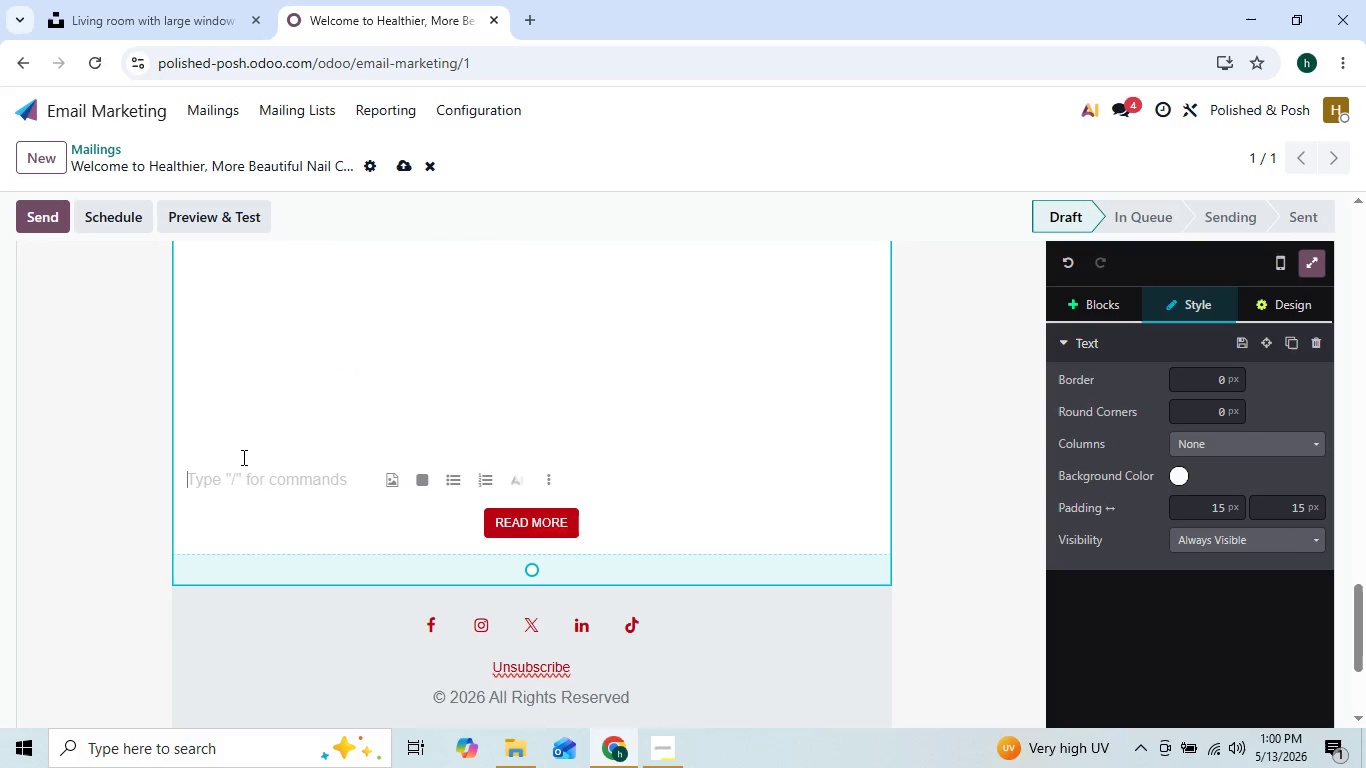 
key(Backspace)
 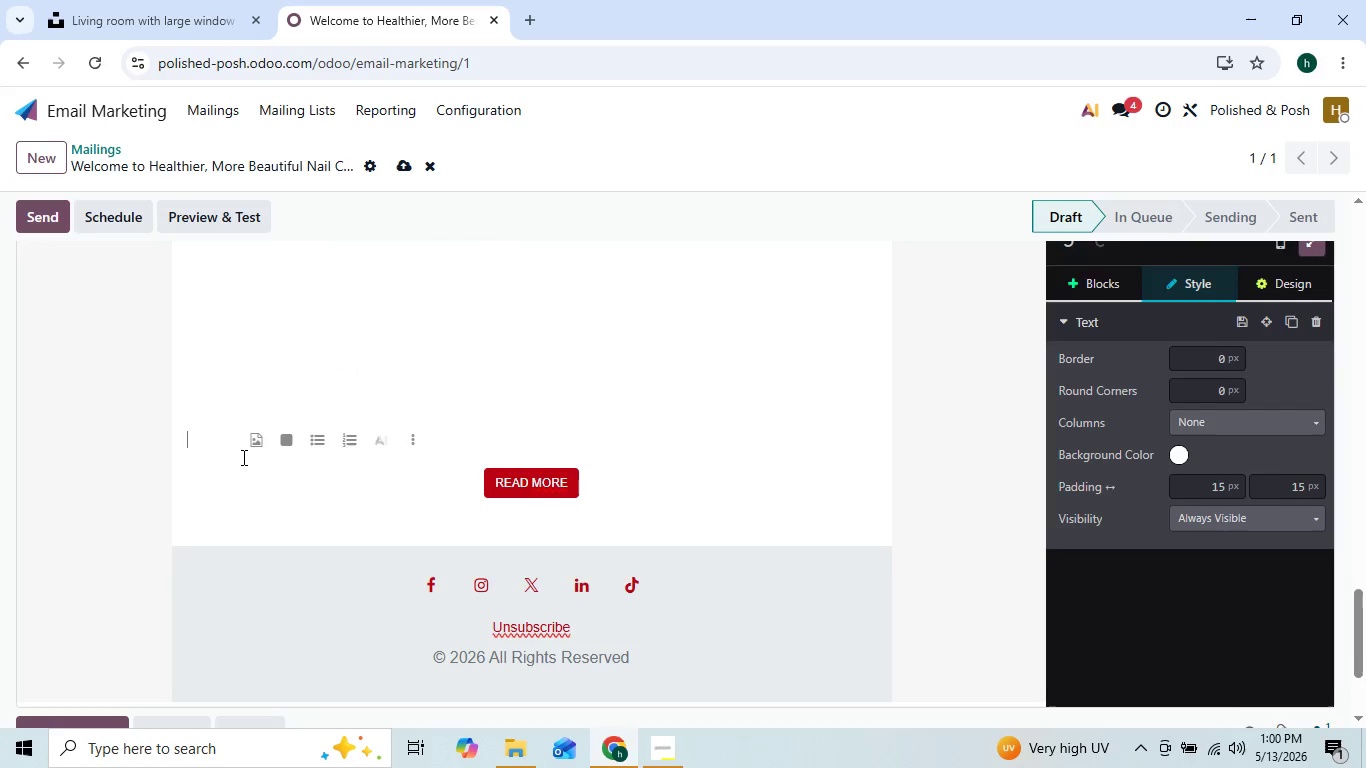 
key(Backspace)
 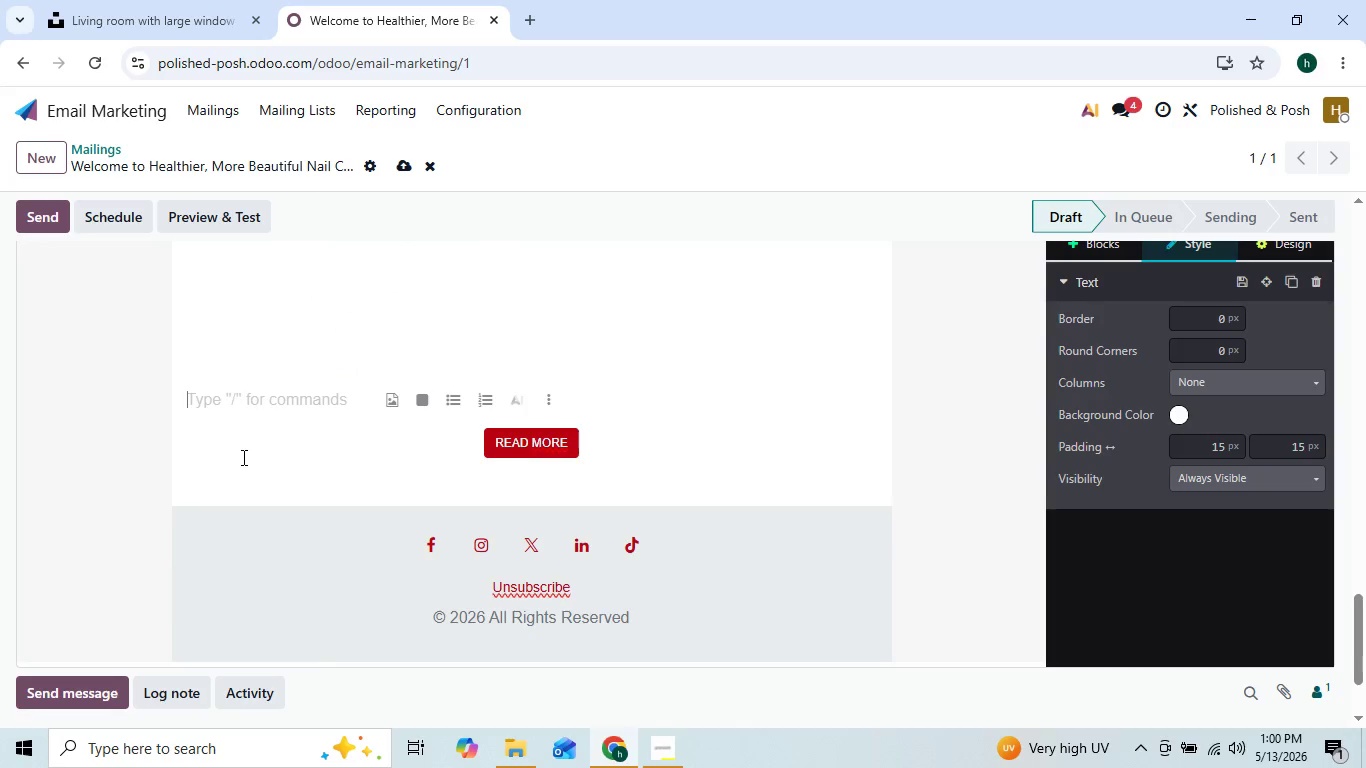 
key(Backspace)
 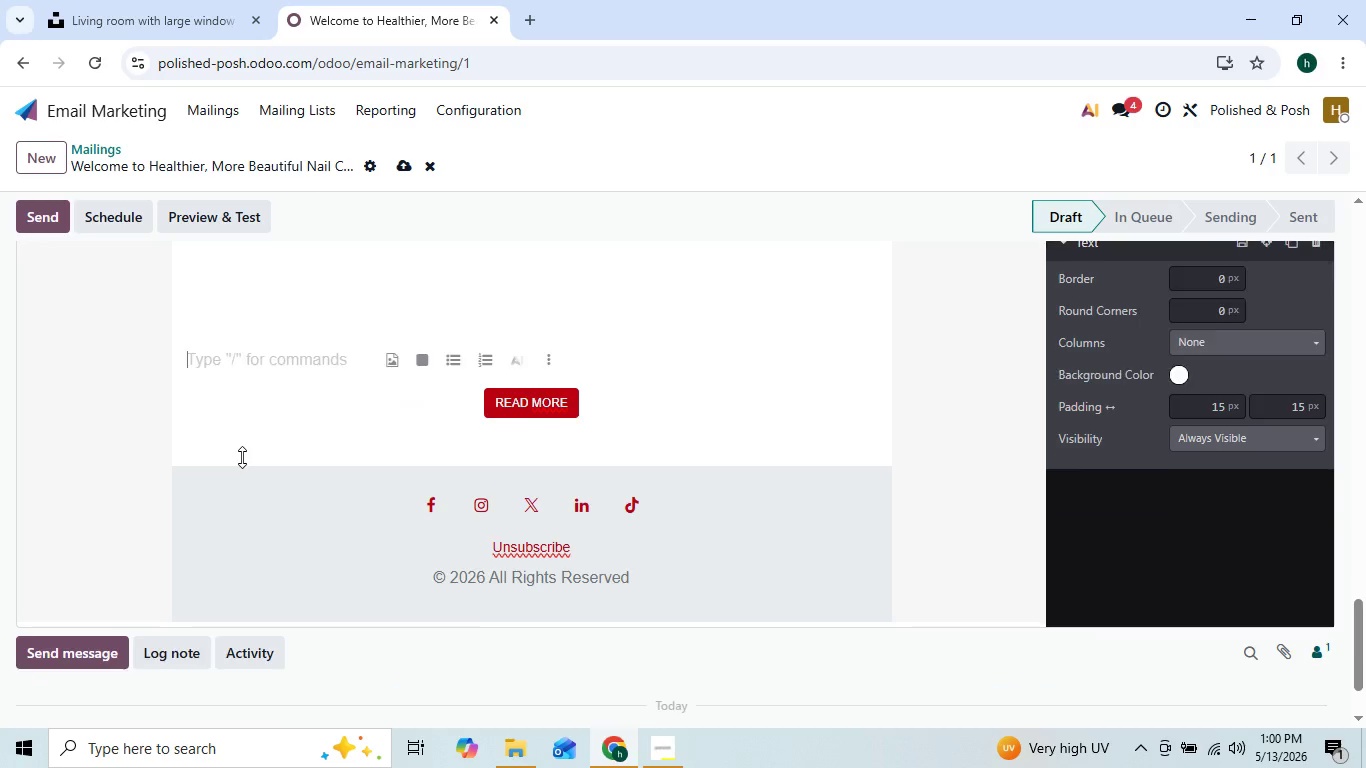 
key(Backspace)
 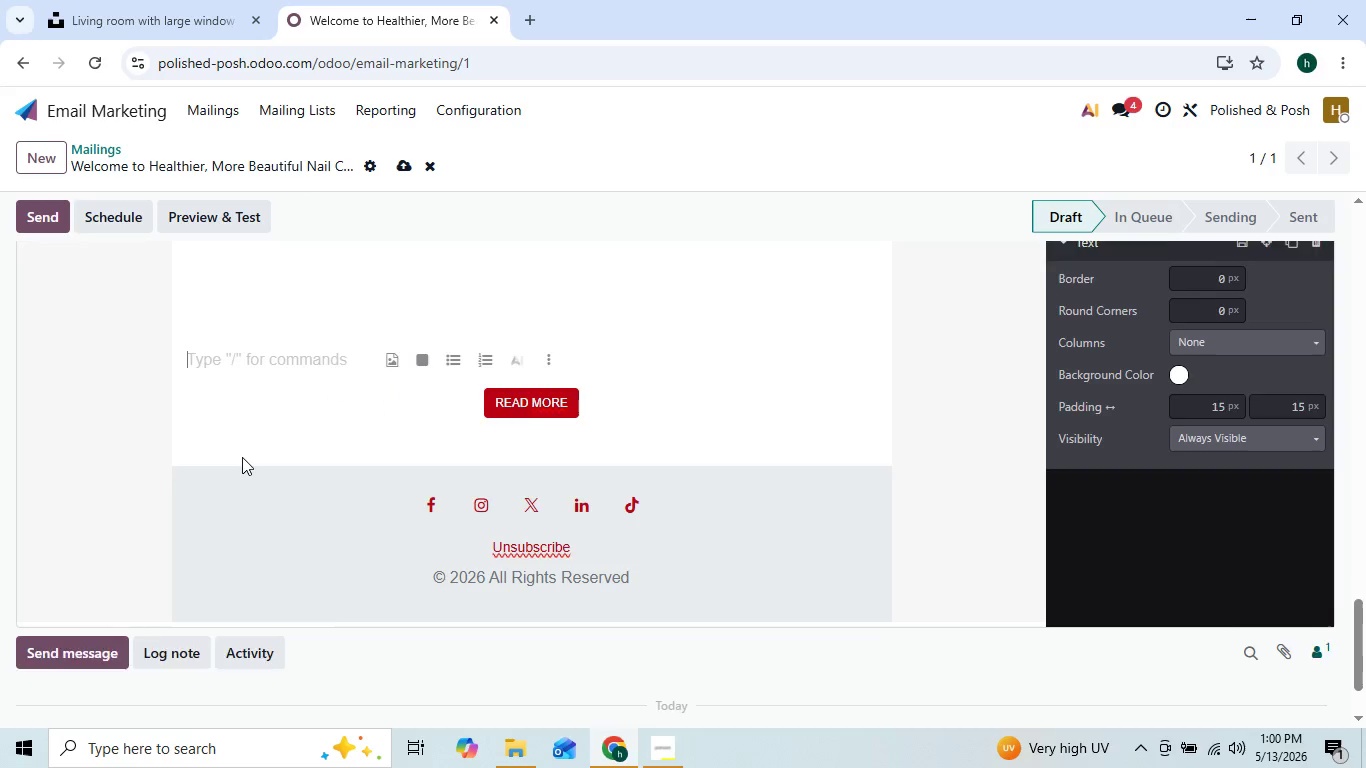 
key(Backspace)
 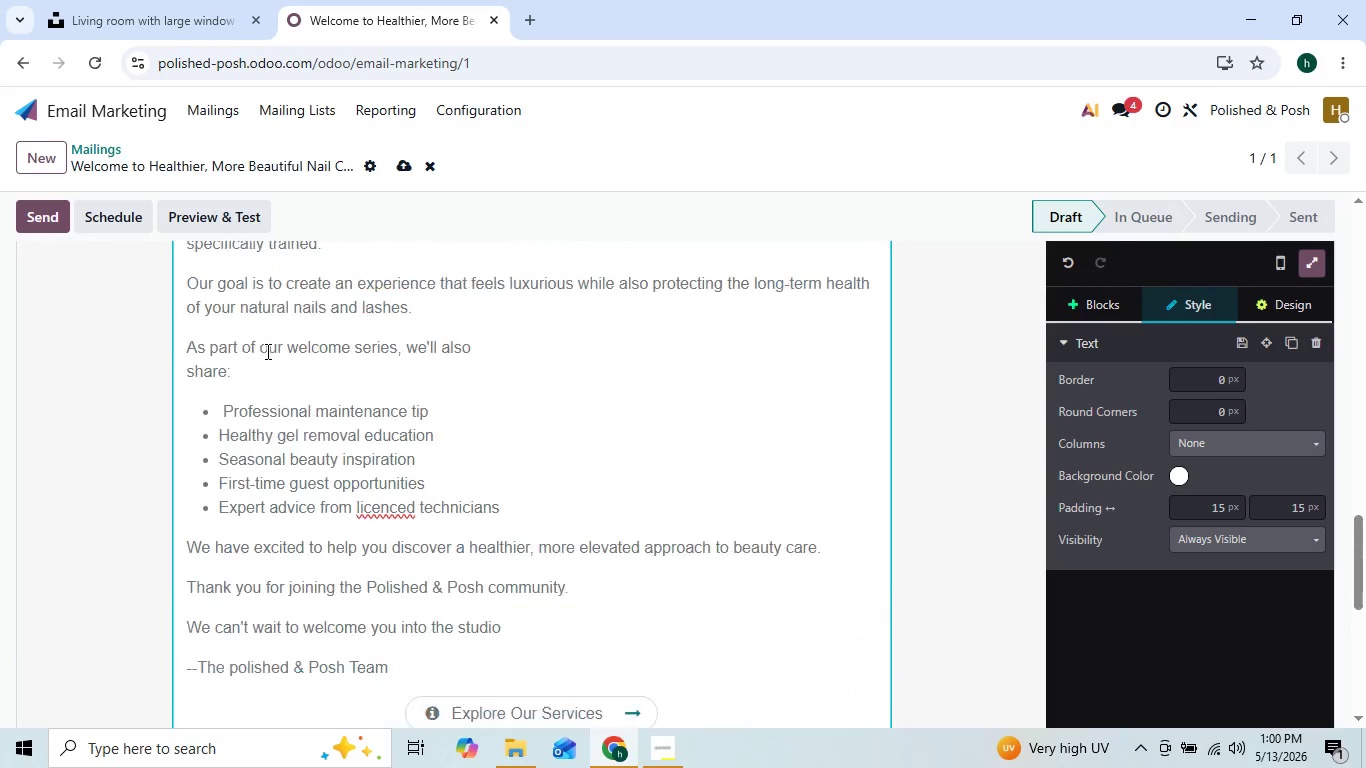 
key(Backspace)
 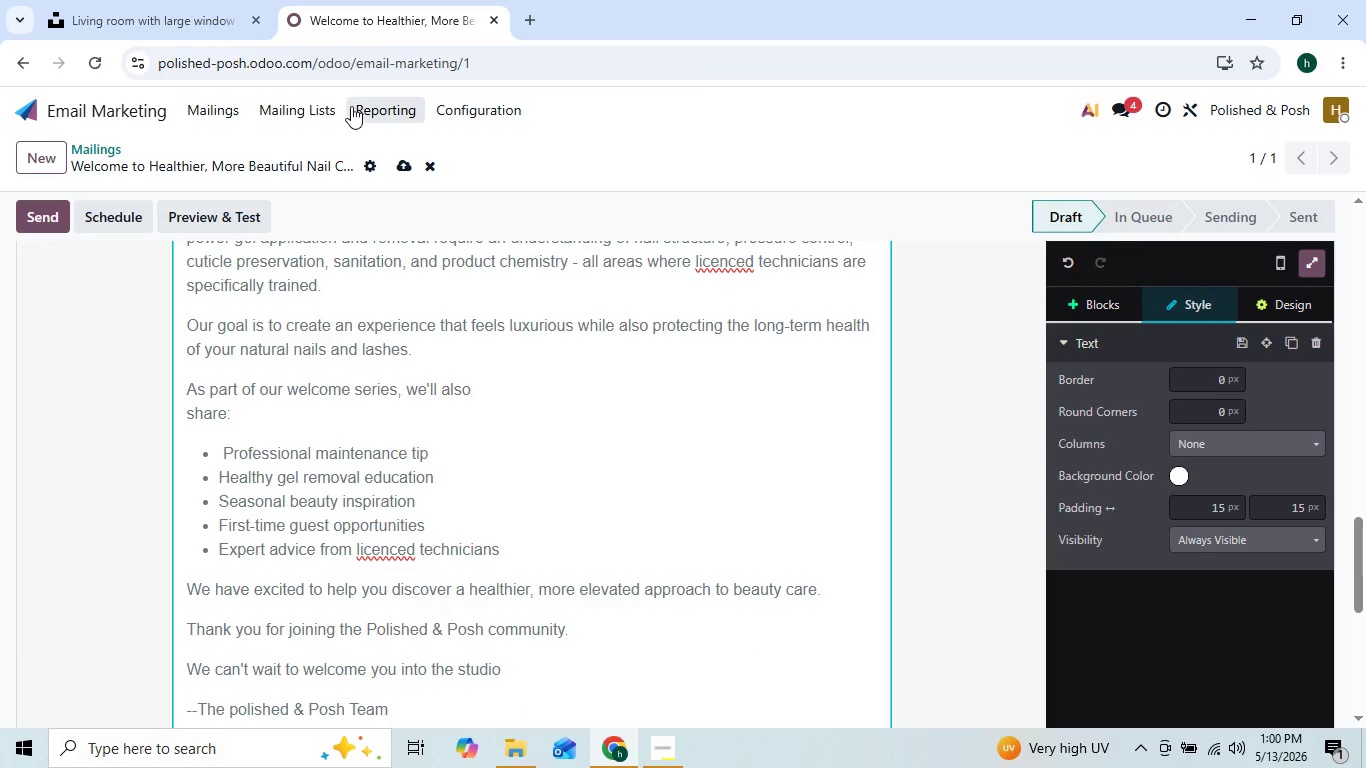 
mouse_move([395, 410])
 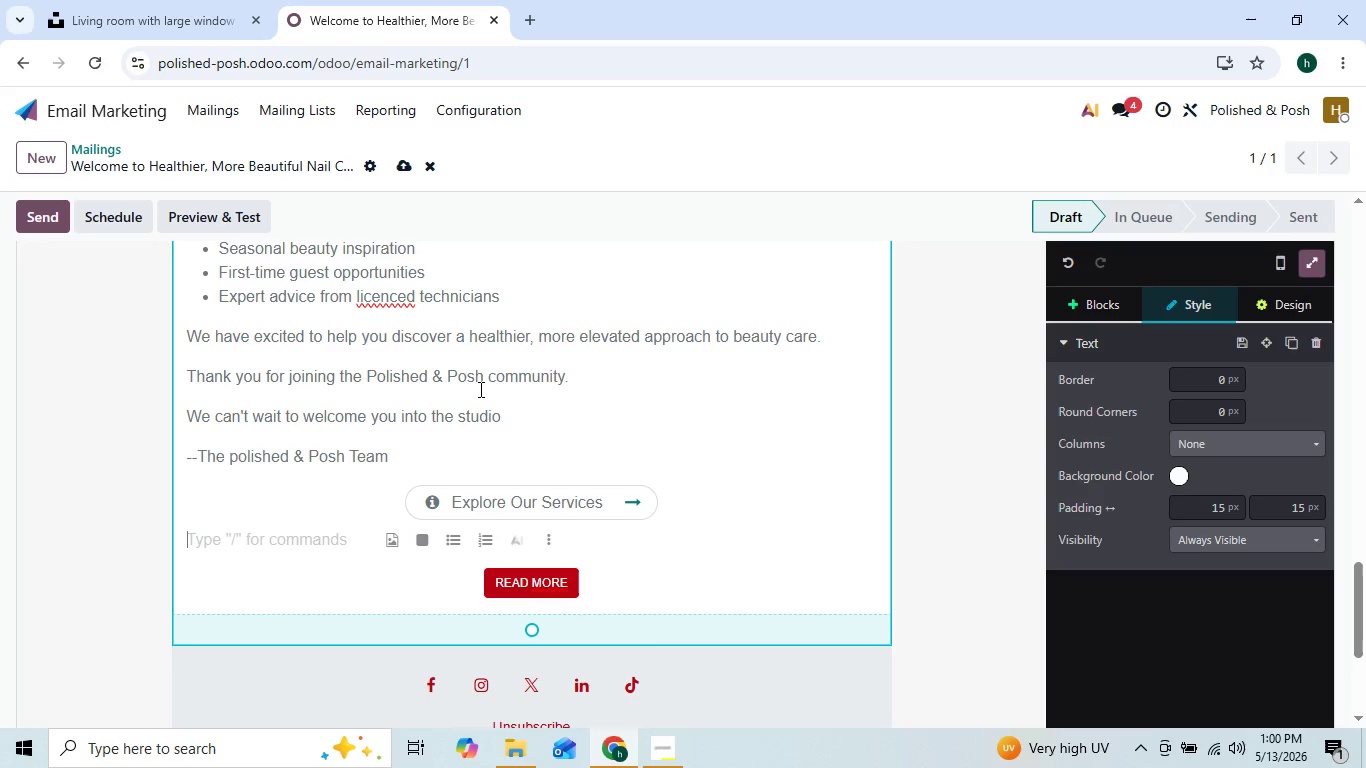 
mouse_move([496, 332])
 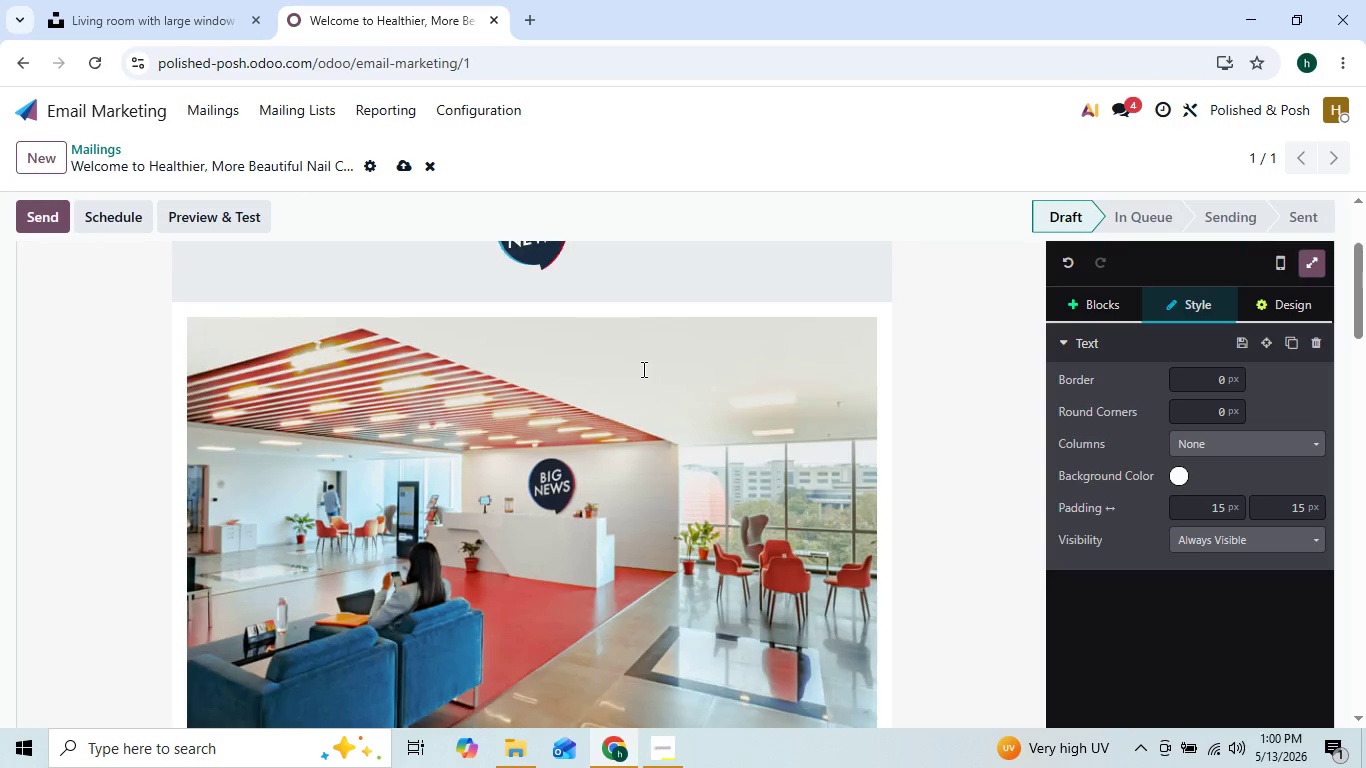 
wait(6.95)
 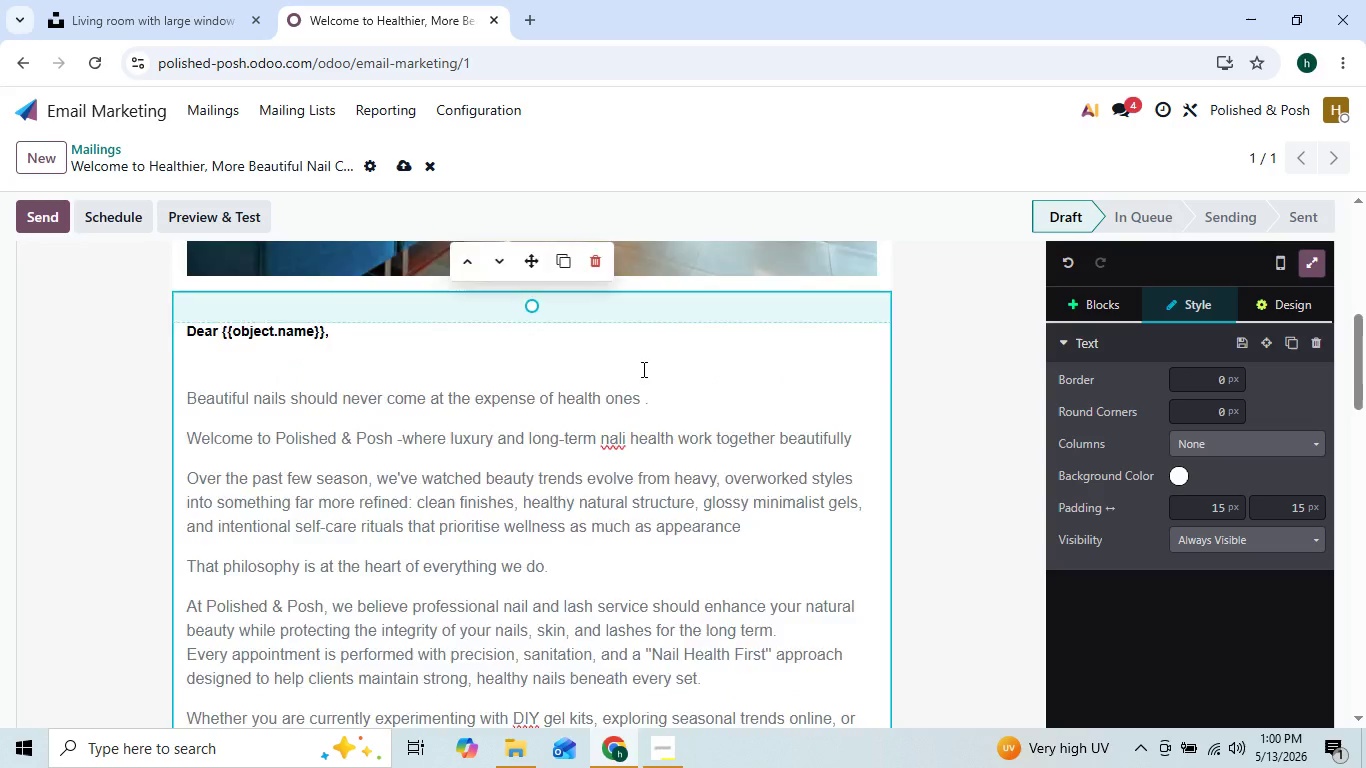 
left_click([678, 348])
 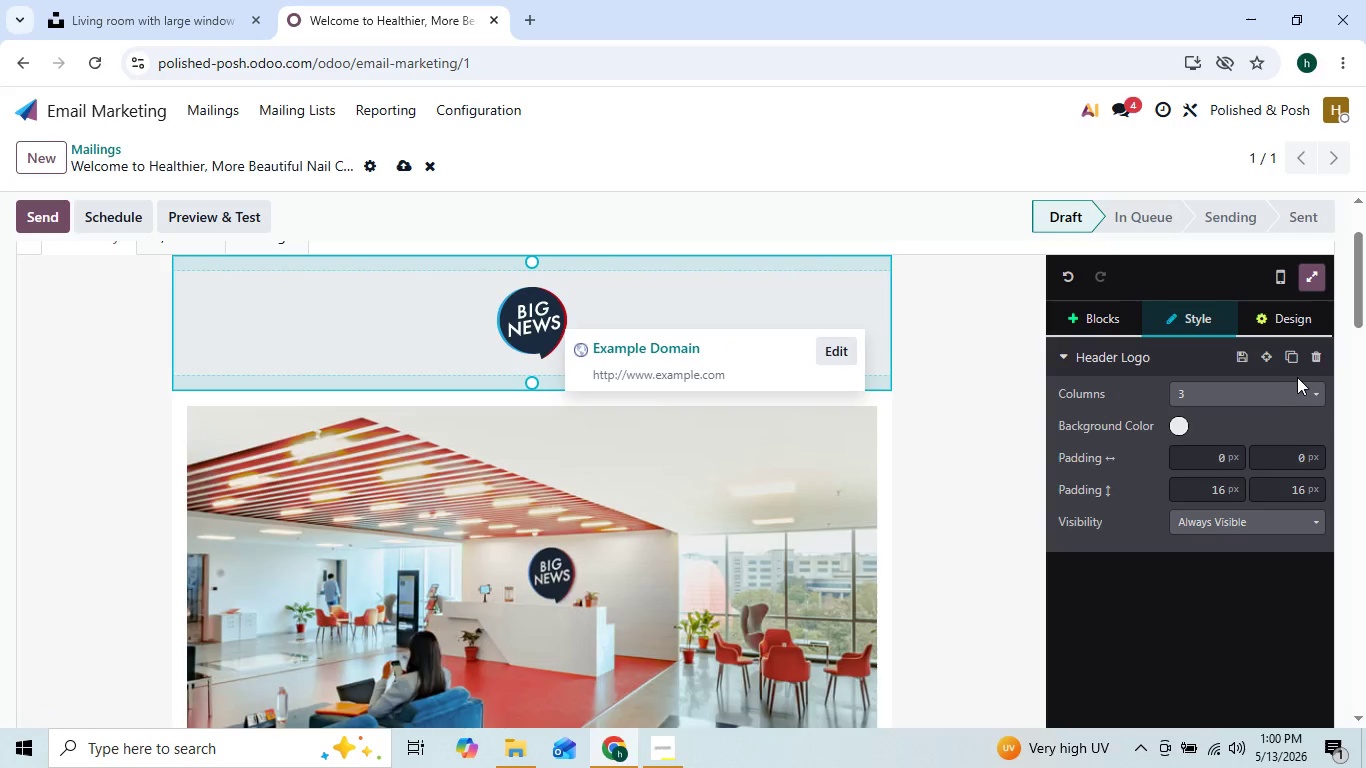 
left_click([1308, 364])
 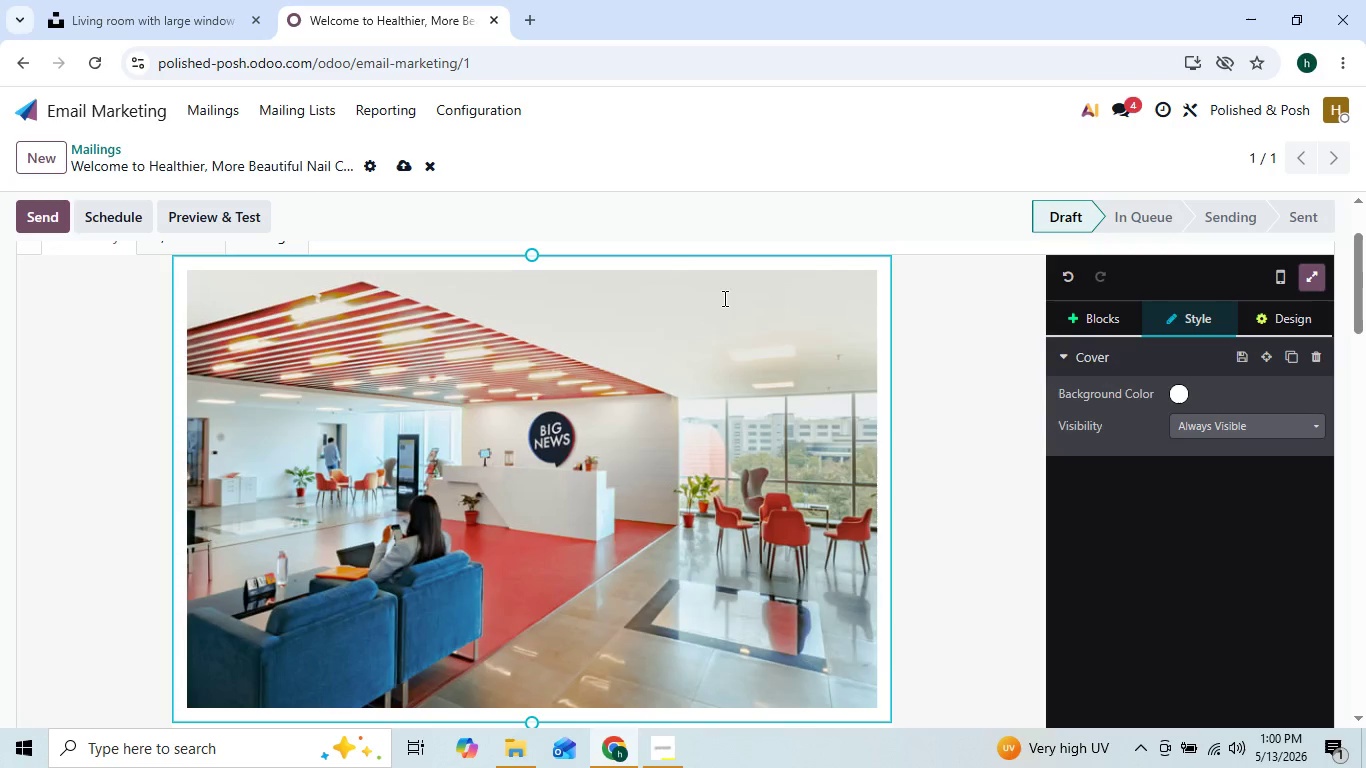 
mouse_move([611, 407])
 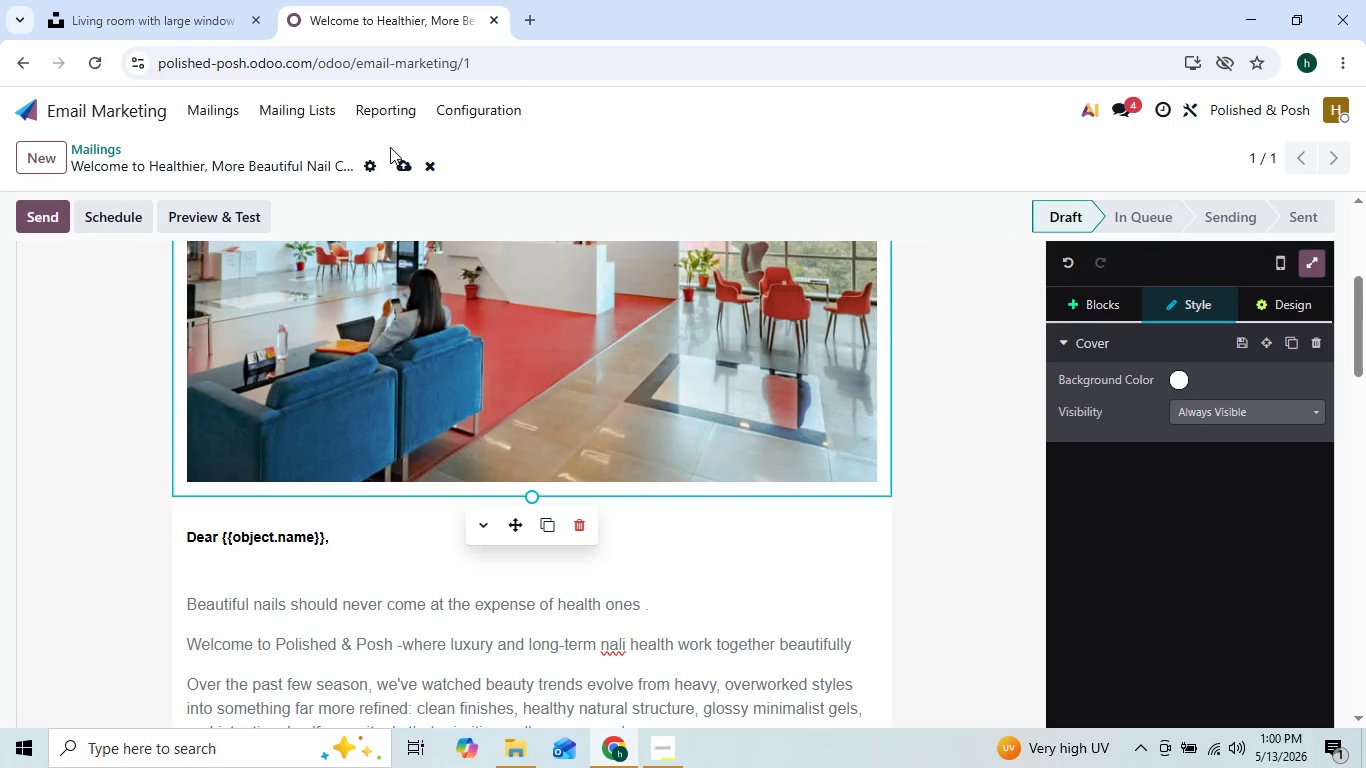 
left_click([205, 119])
 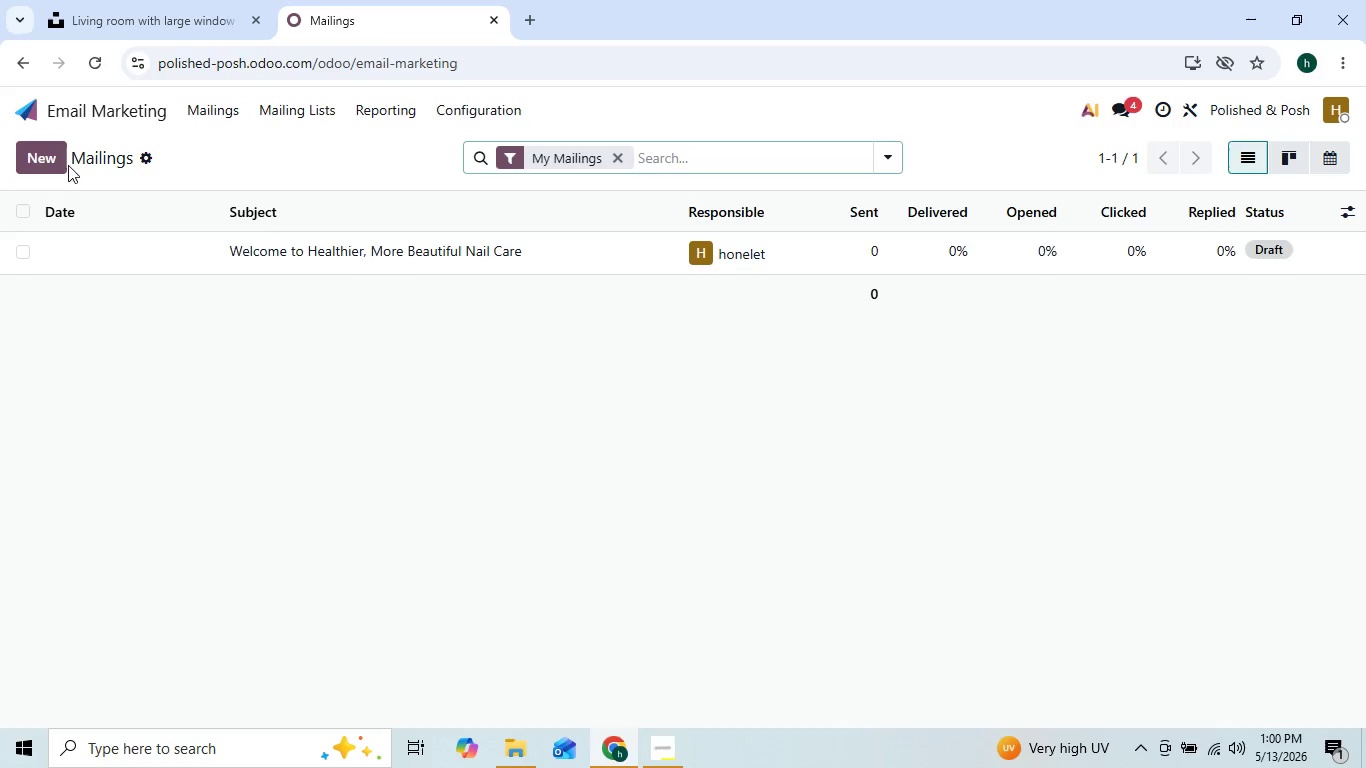 
wait(13.67)
 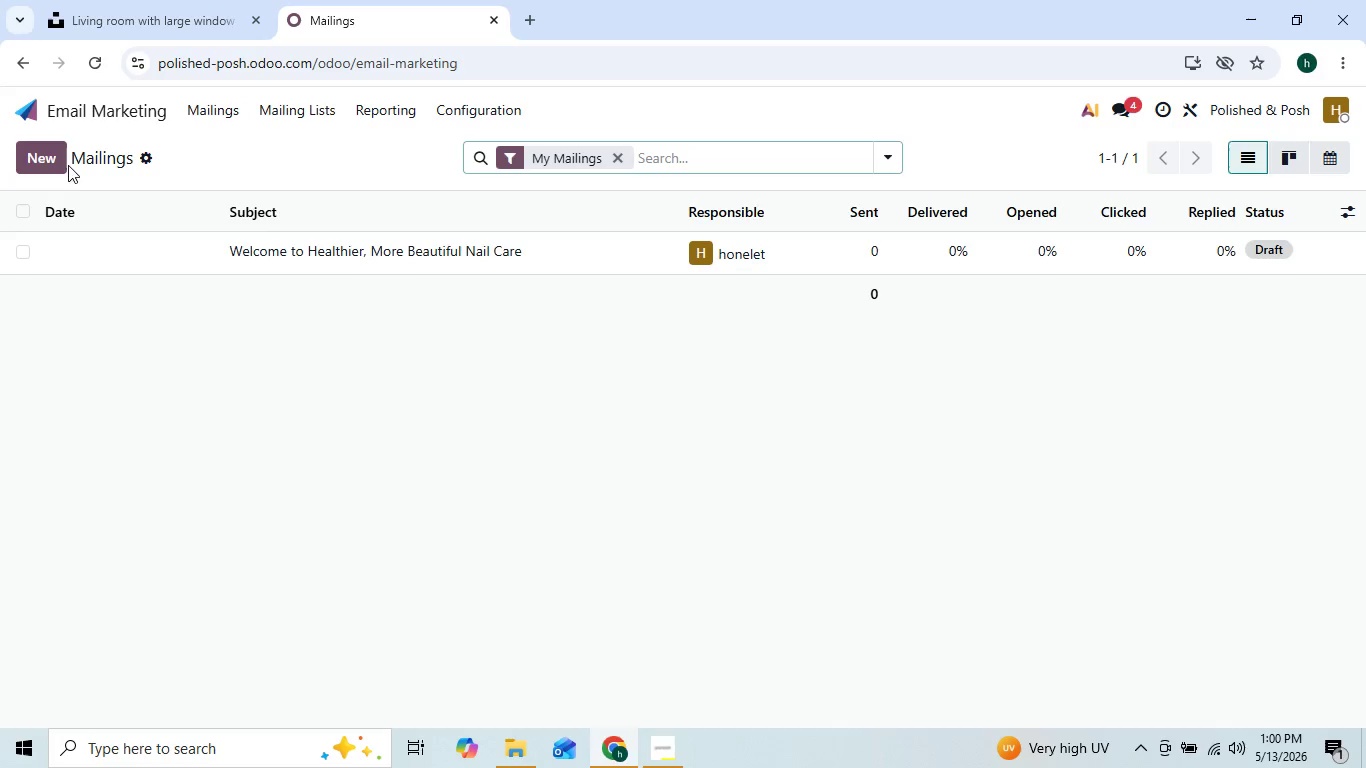 
left_click([56, 160])
 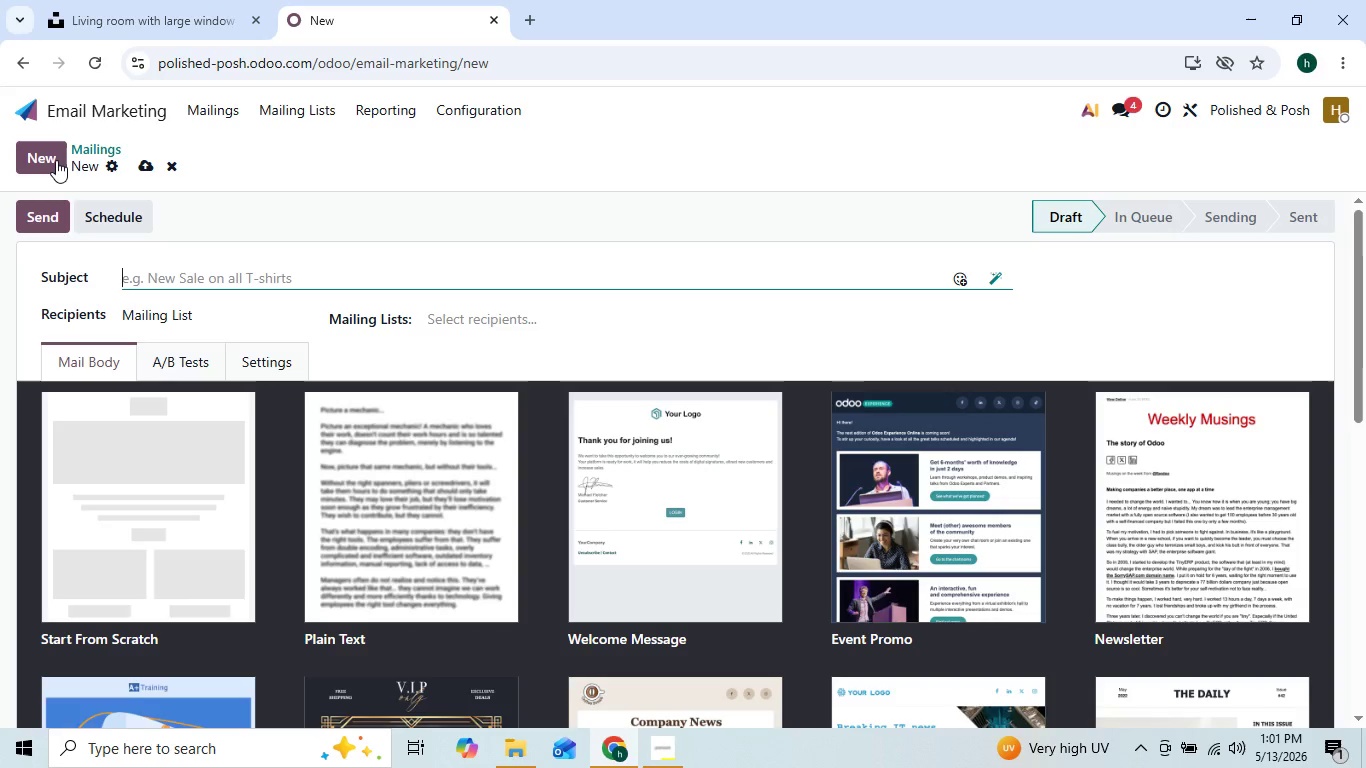 
wait(9.78)
 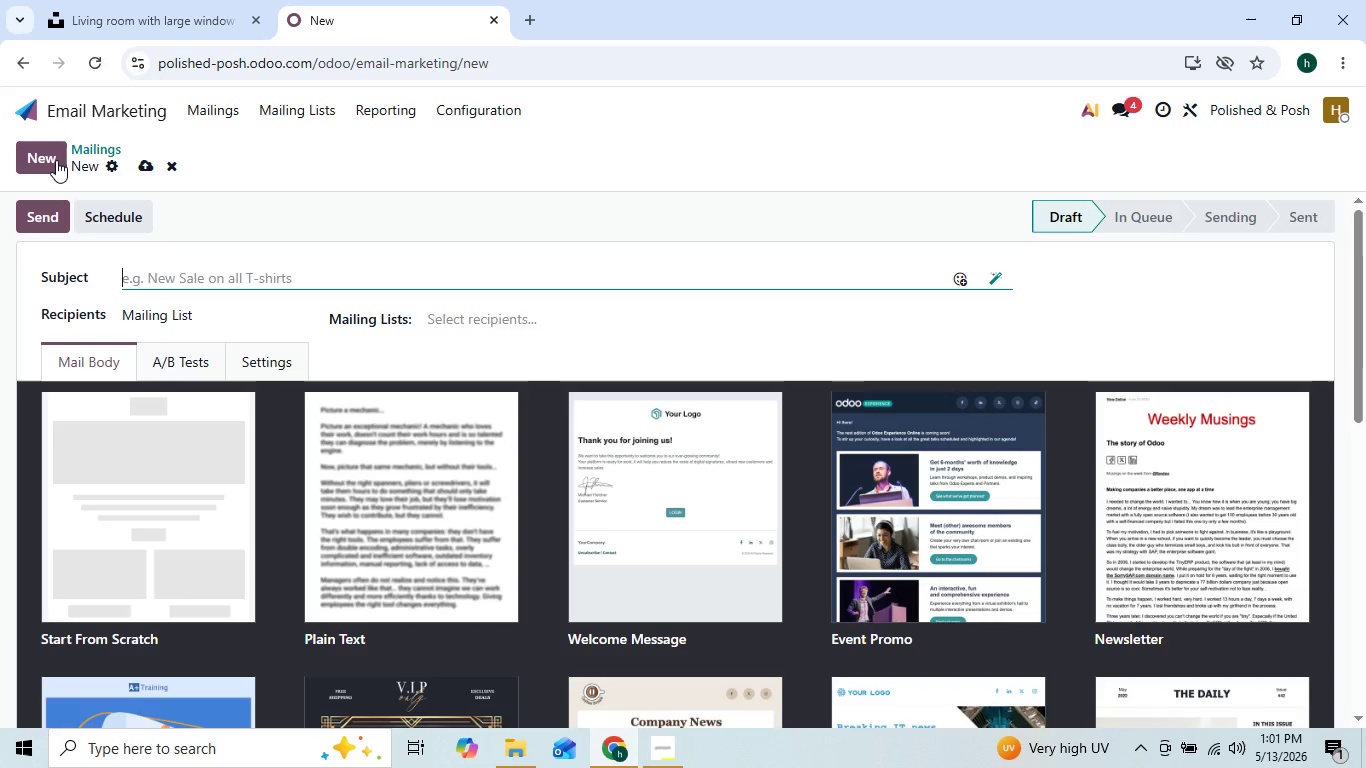 
type(t)
key(Backspace)
type(The Hidden Damage Behind DIY Gel RE)
key(Backspace)
type(emoval)
 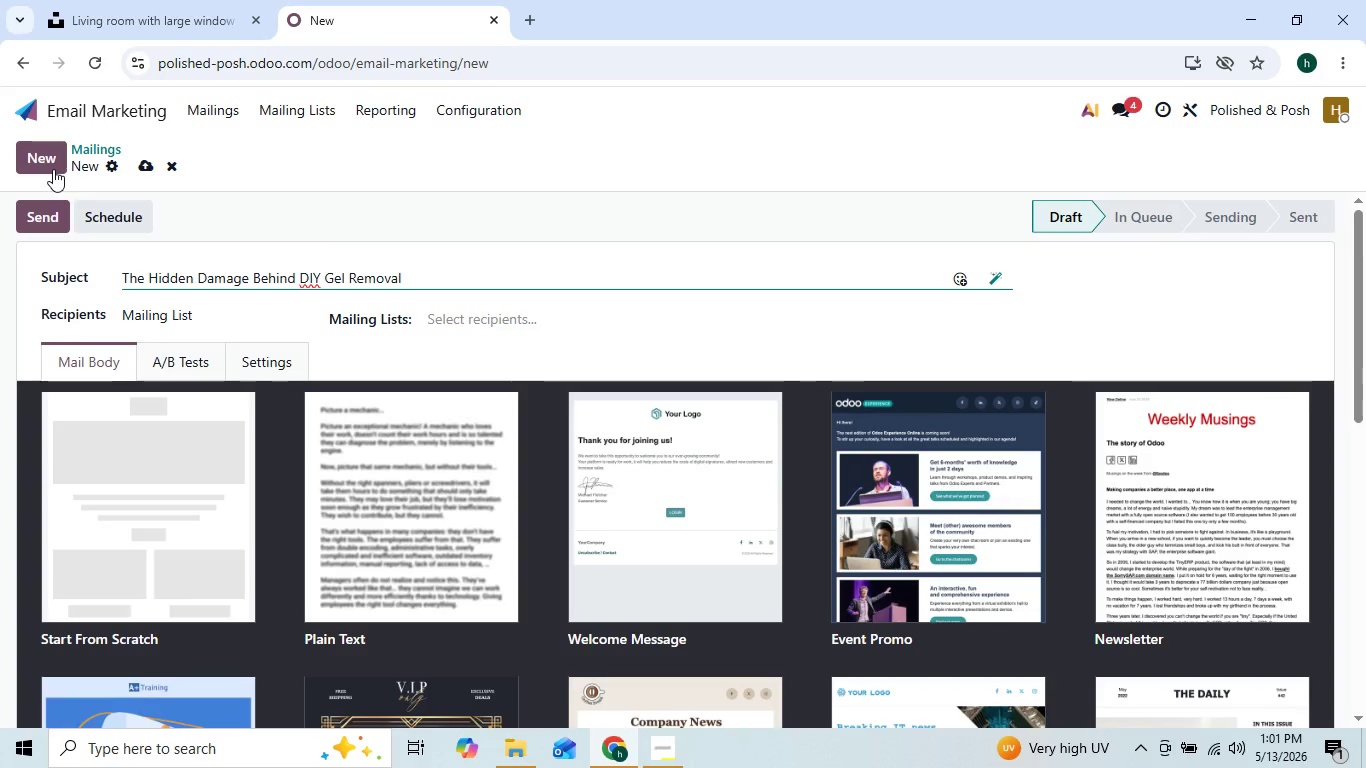 
wait(6.58)
 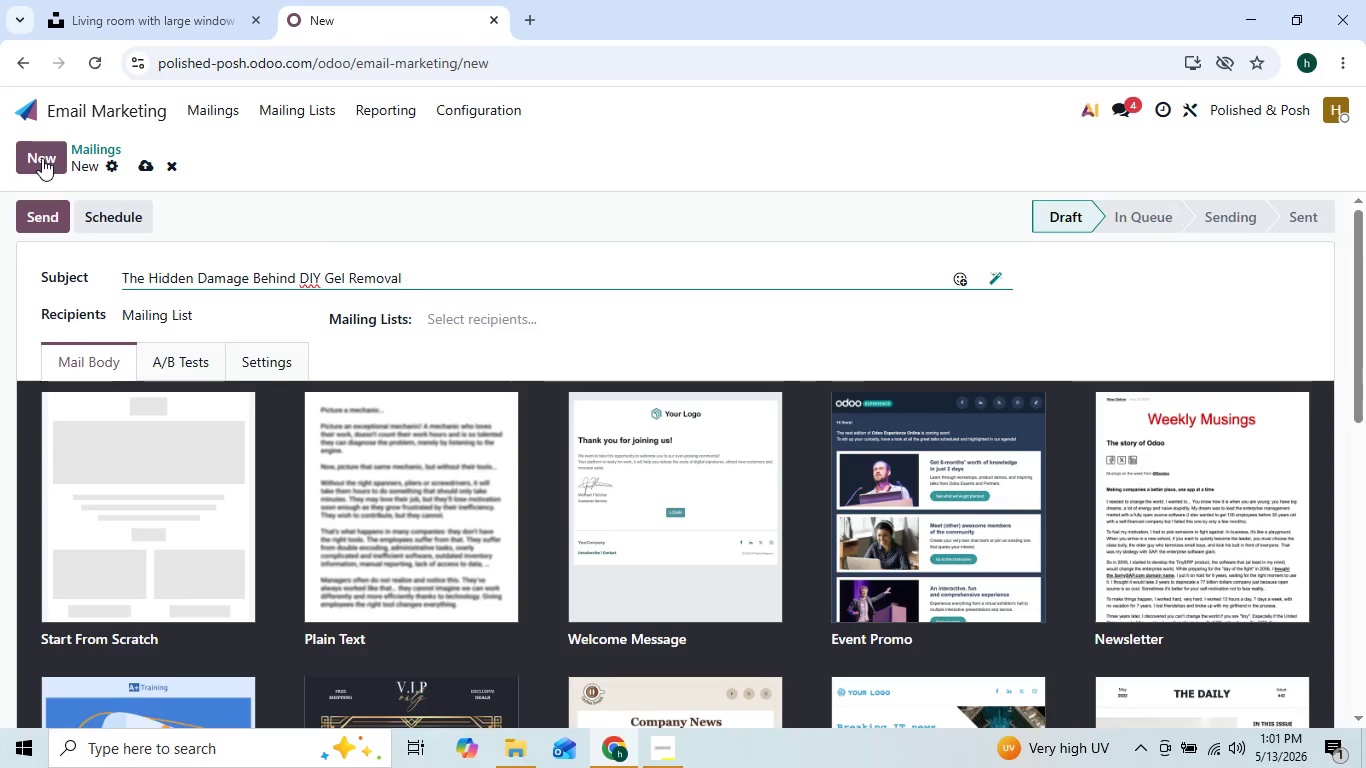 
left_click([164, 371])
 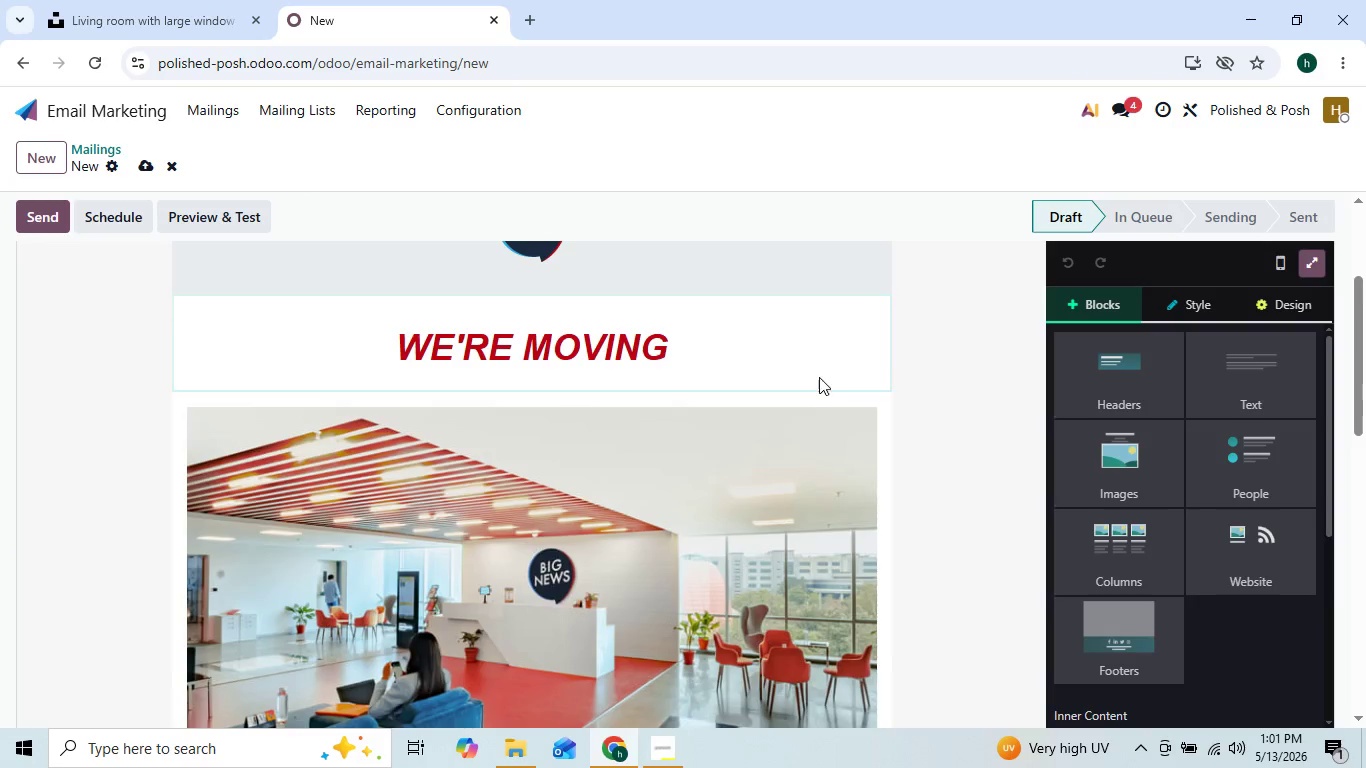 
left_click([847, 375])
 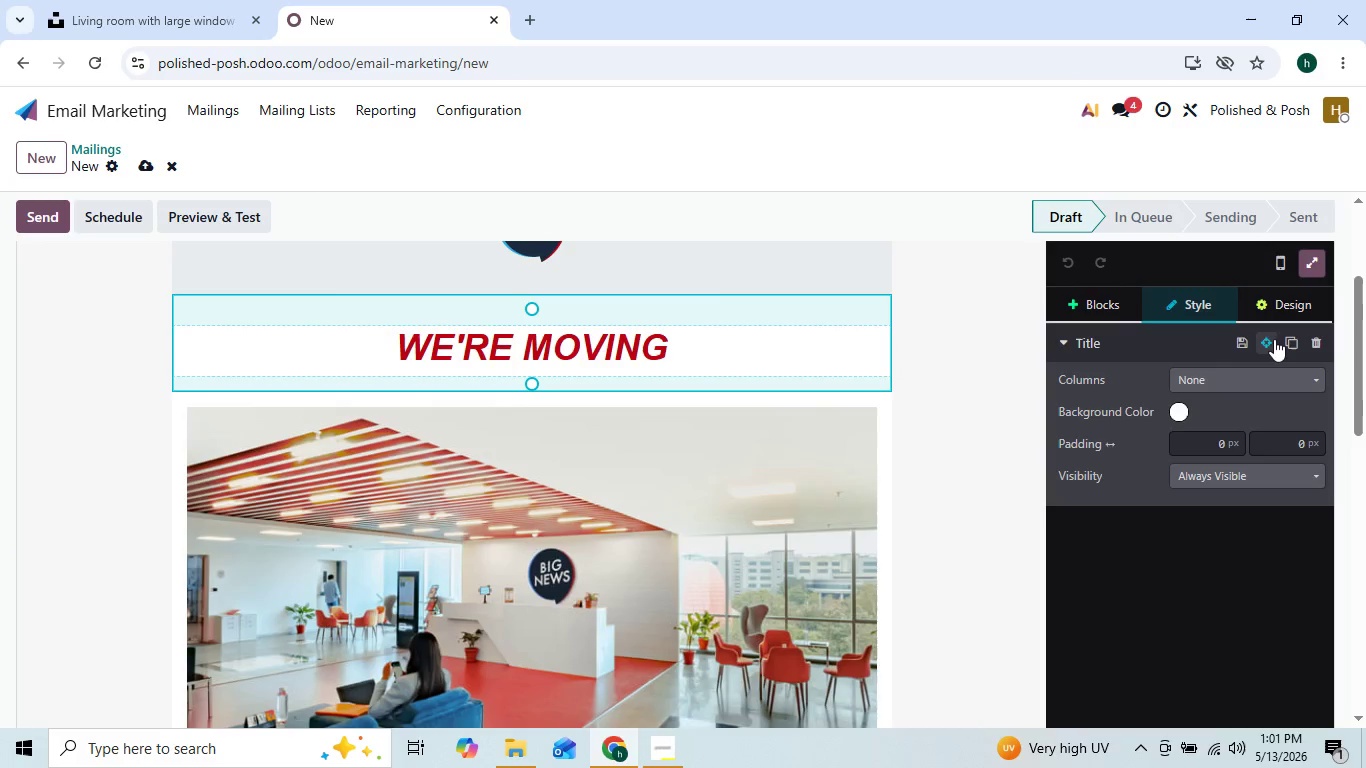 
left_click([1316, 341])
 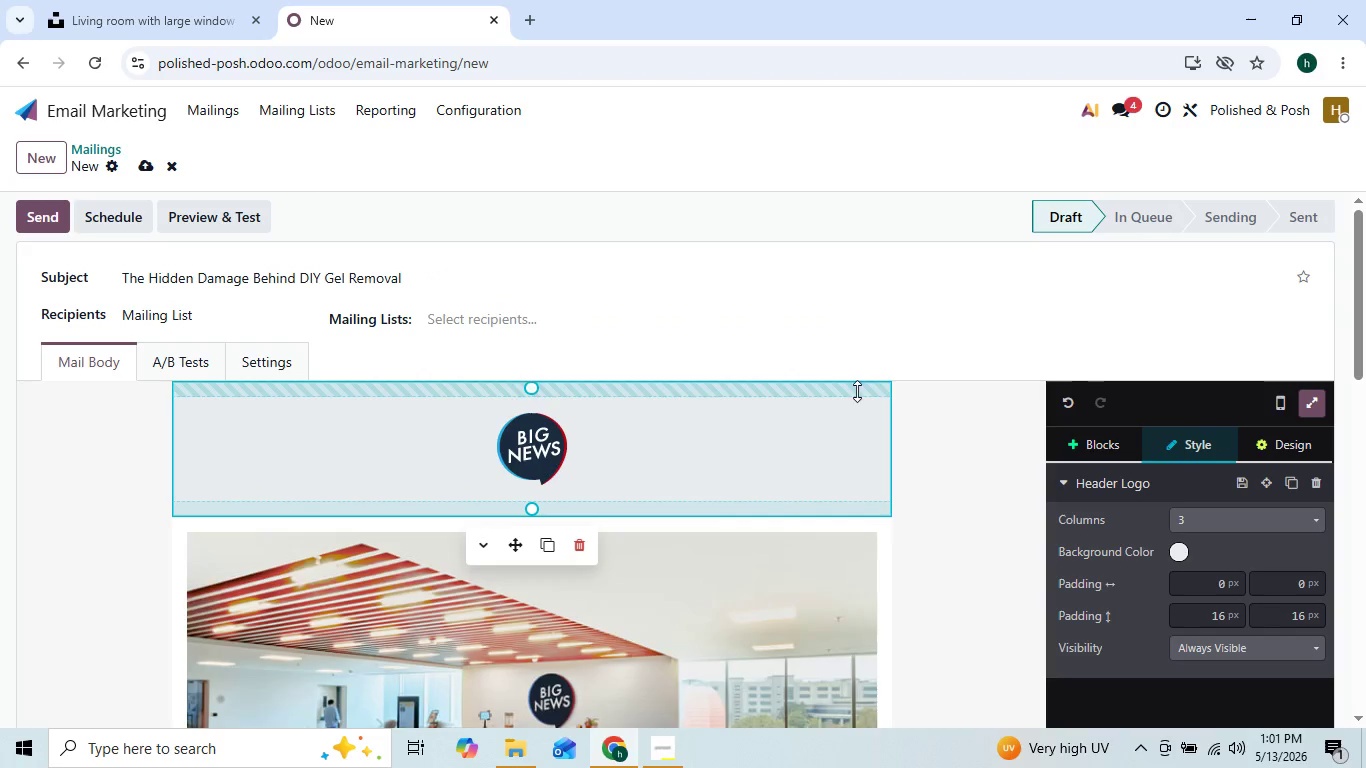 
left_click([886, 422])
 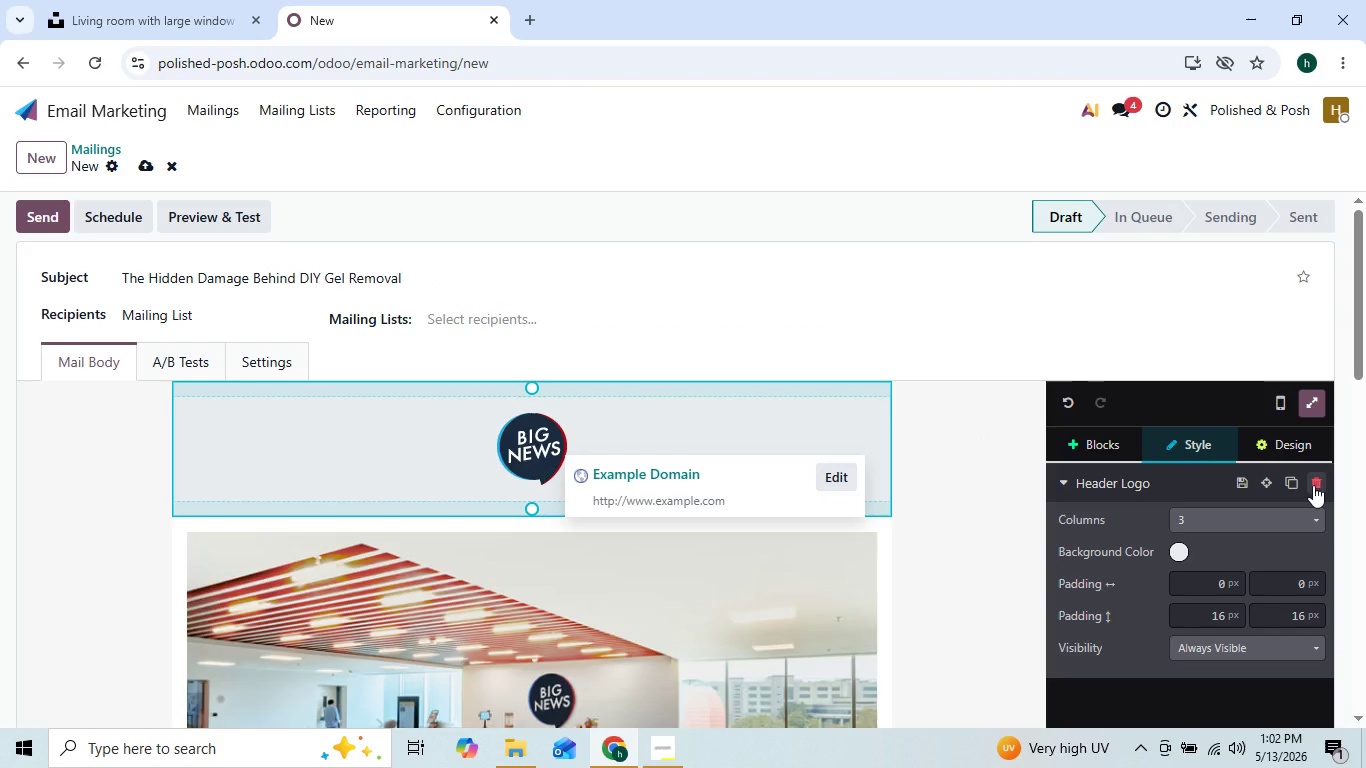 
left_click([1313, 485])
 